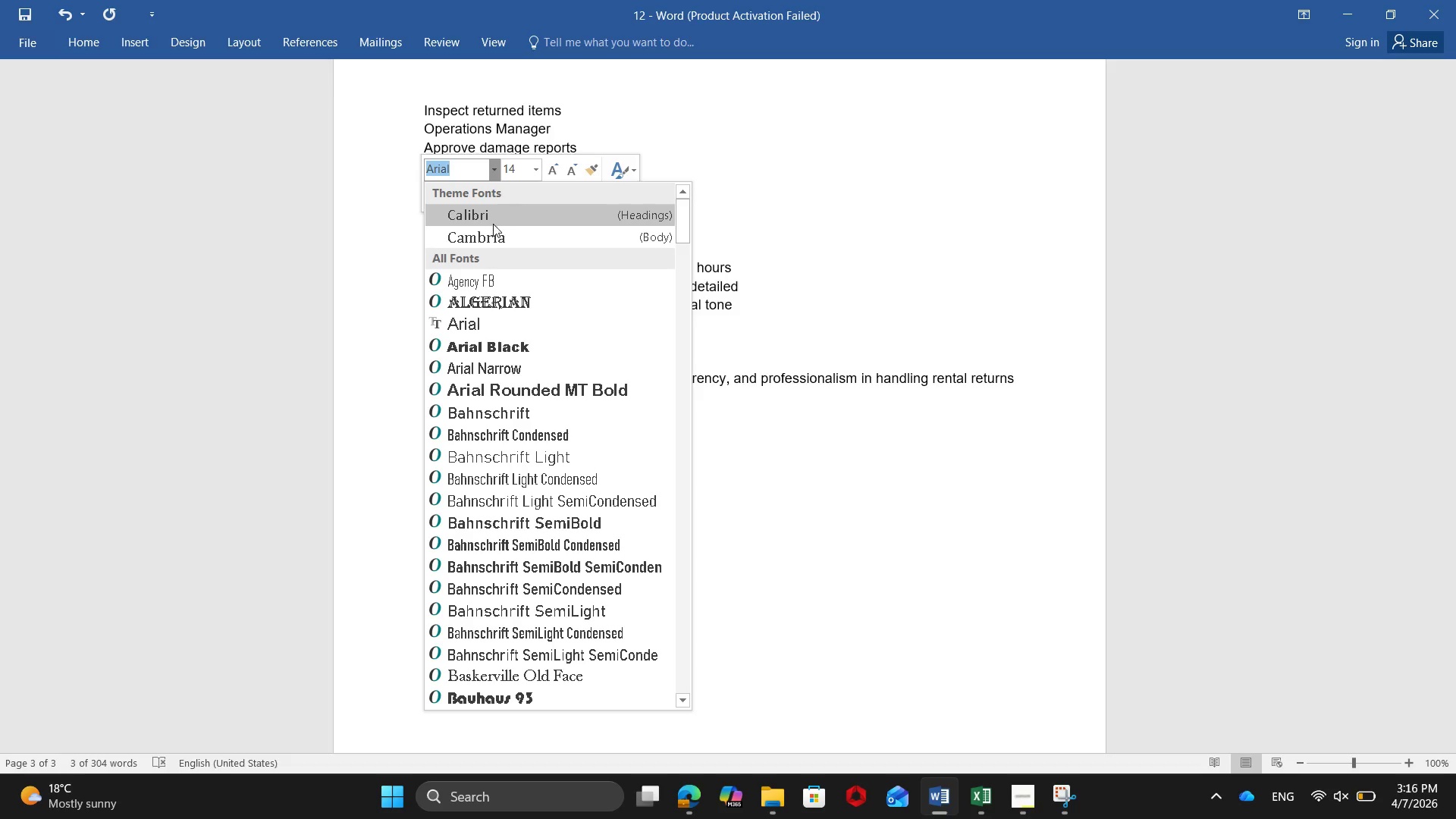 
left_click([492, 235])
 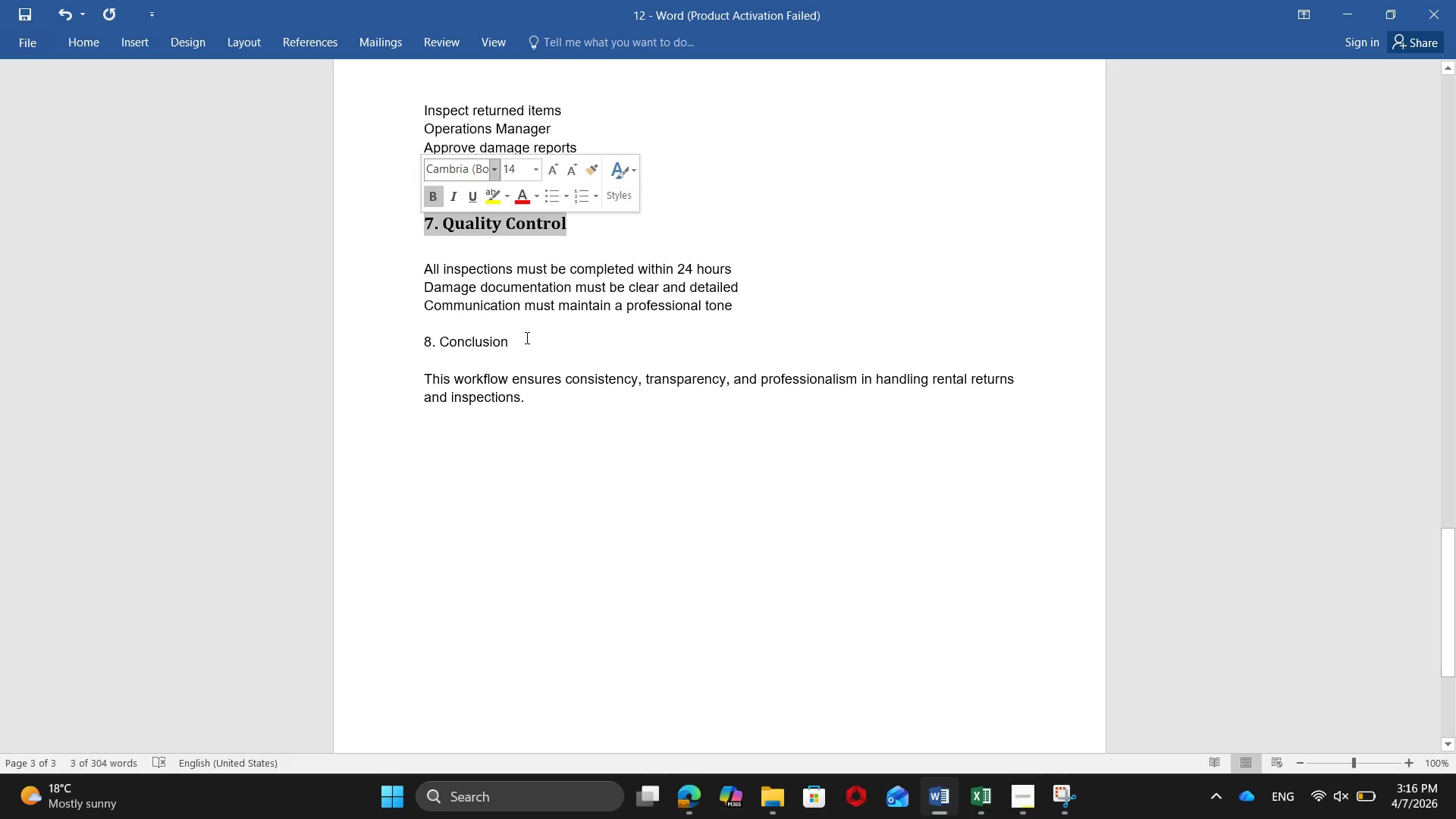 
left_click_drag(start_coordinate=[526, 338], to_coordinate=[403, 335])
 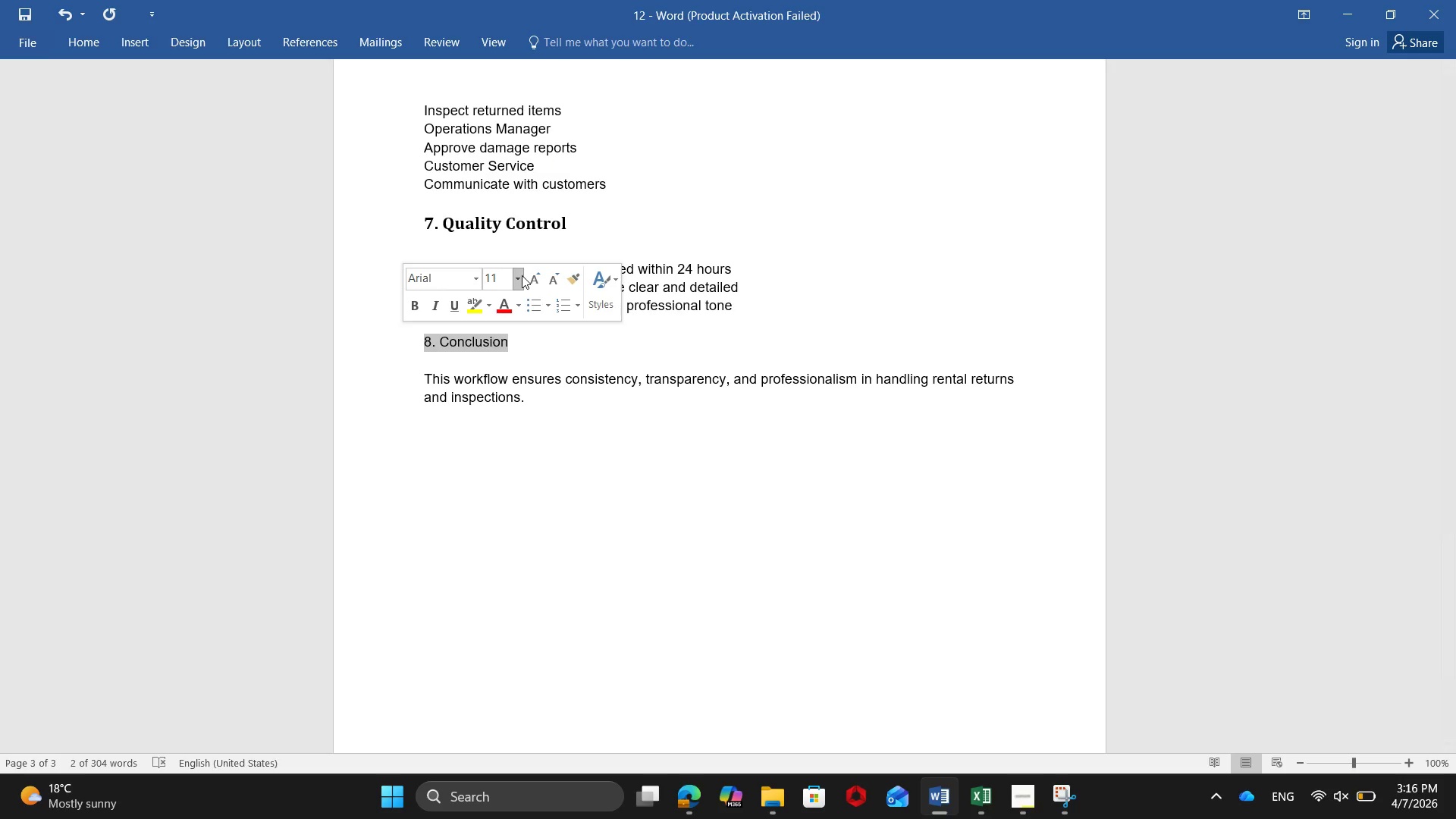 
left_click([522, 275])
 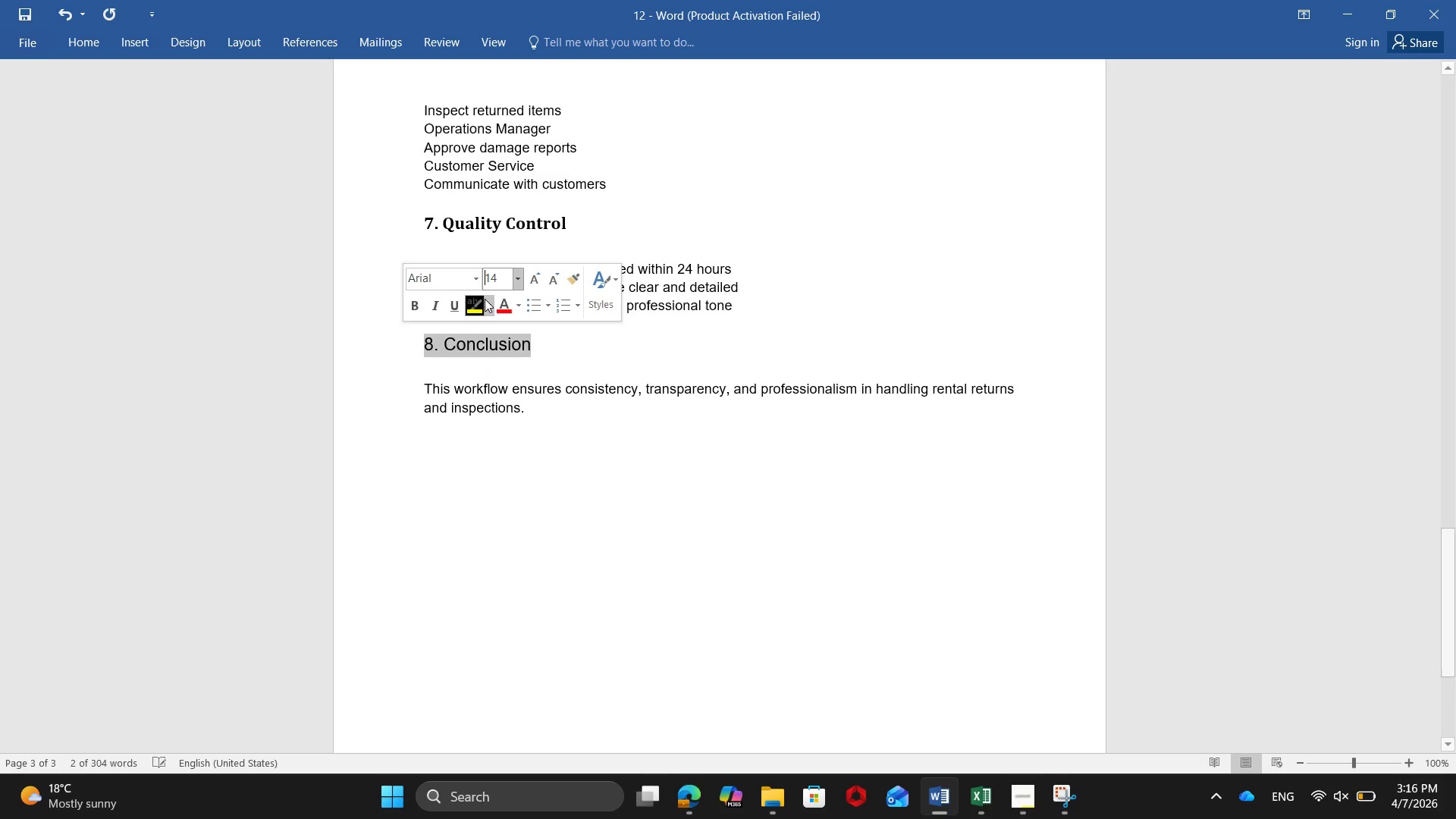 
left_click([474, 286])
 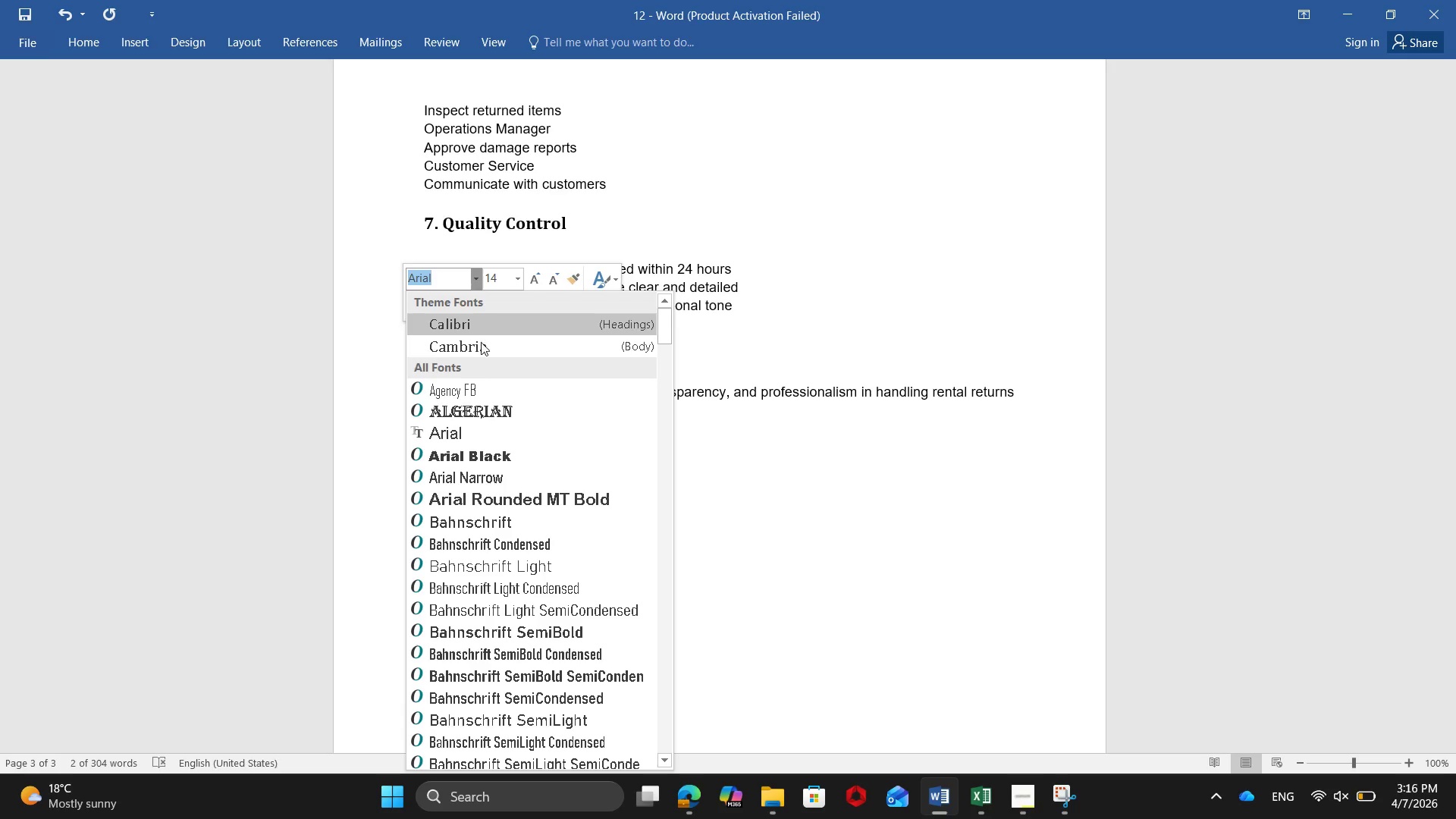 
left_click([481, 346])
 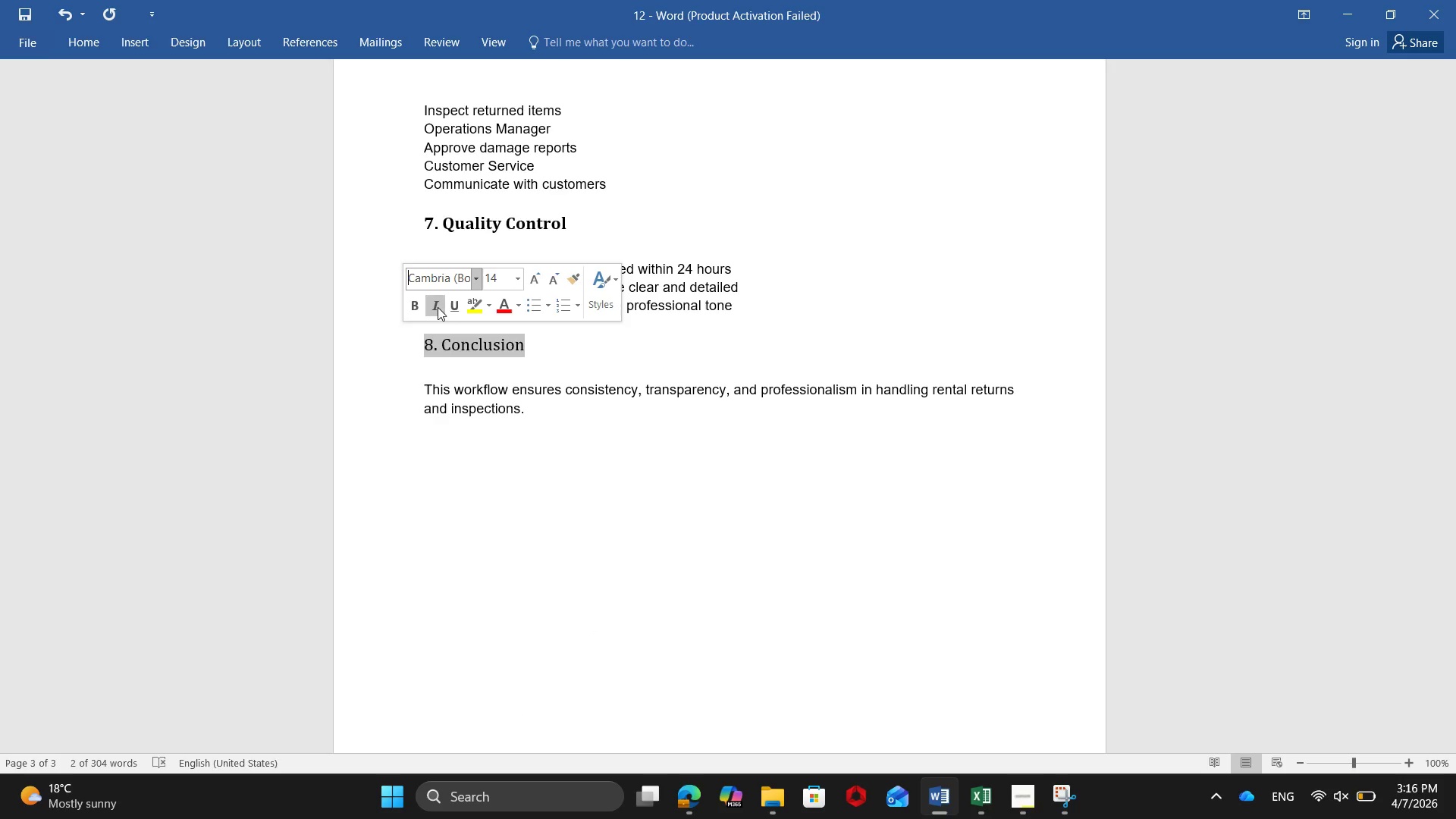 
left_click([416, 305])
 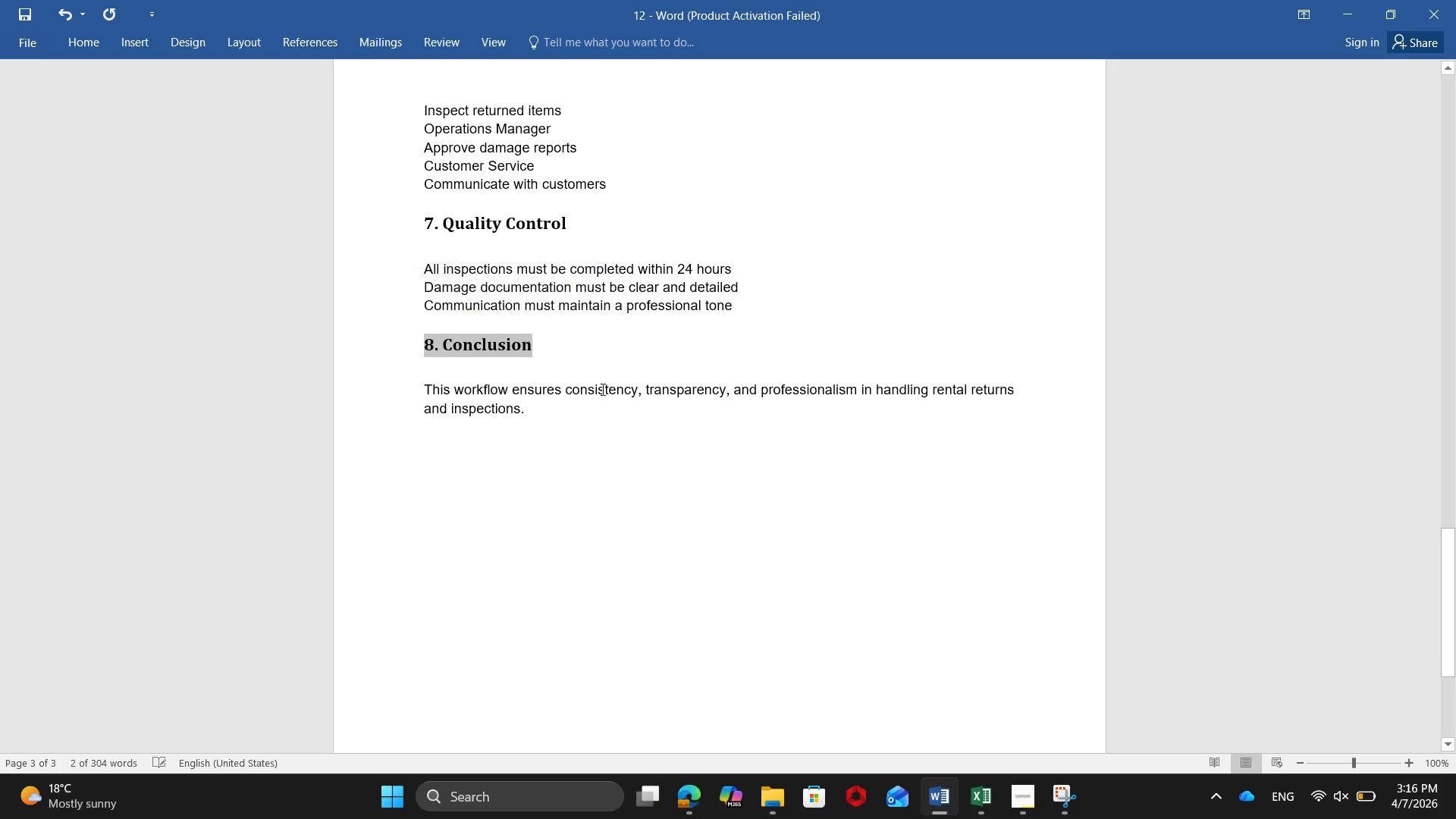 
scroll: coordinate [602, 391], scroll_direction: up, amount: 49.0
 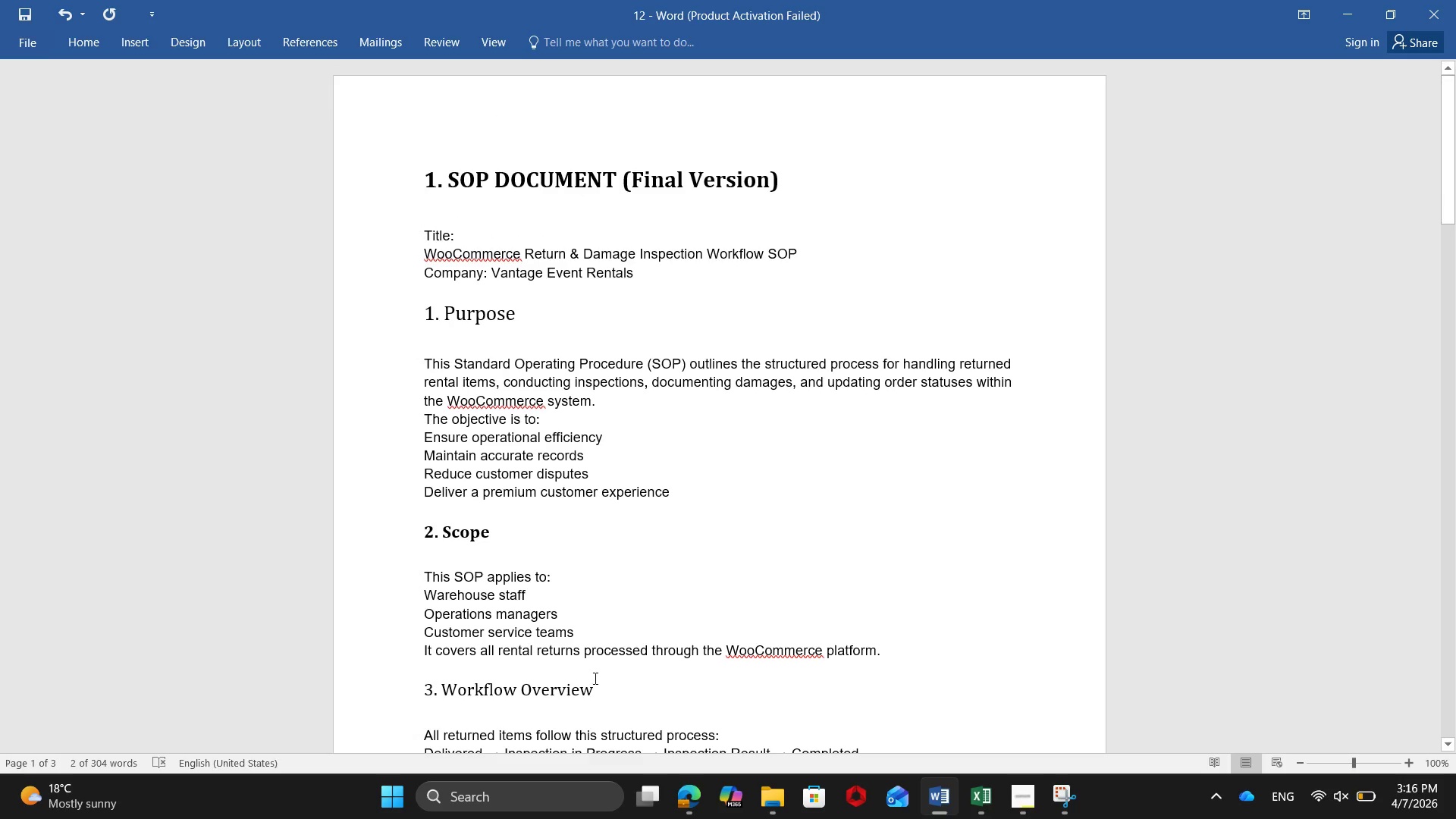 
left_click_drag(start_coordinate=[598, 689], to_coordinate=[424, 679])
 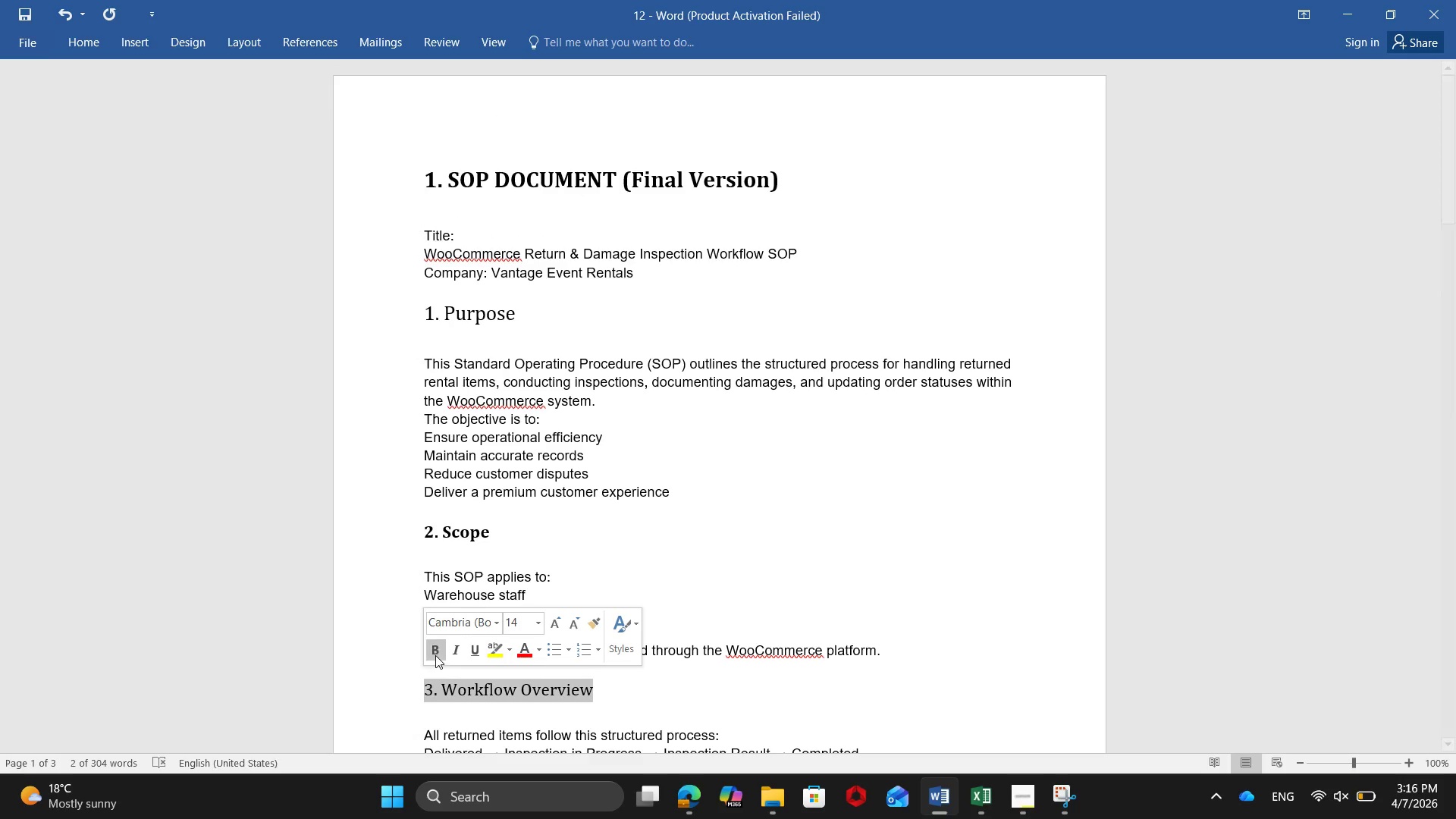 
left_click([435, 655])
 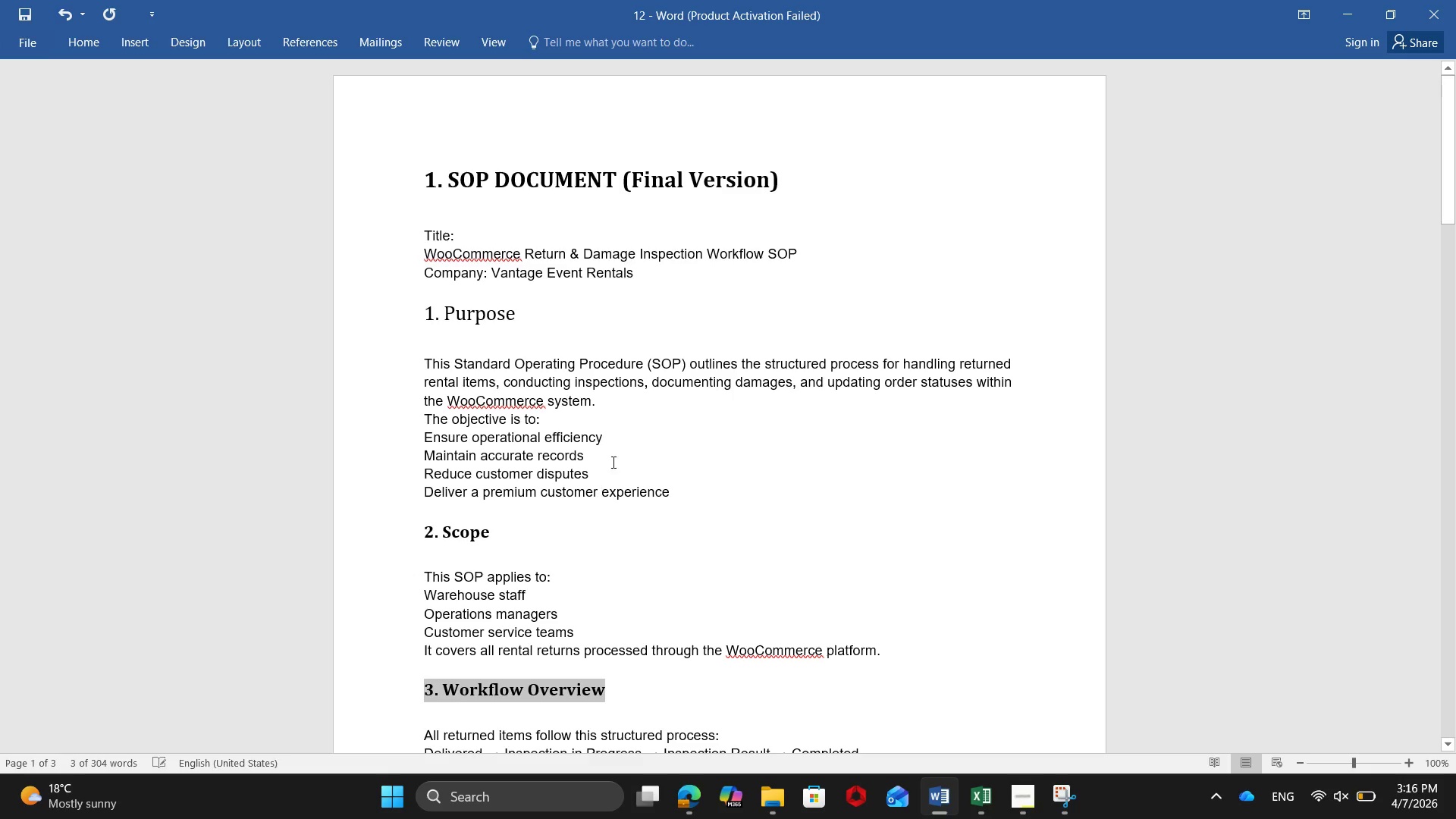 
scroll: coordinate [614, 452], scroll_direction: up, amount: 5.0
 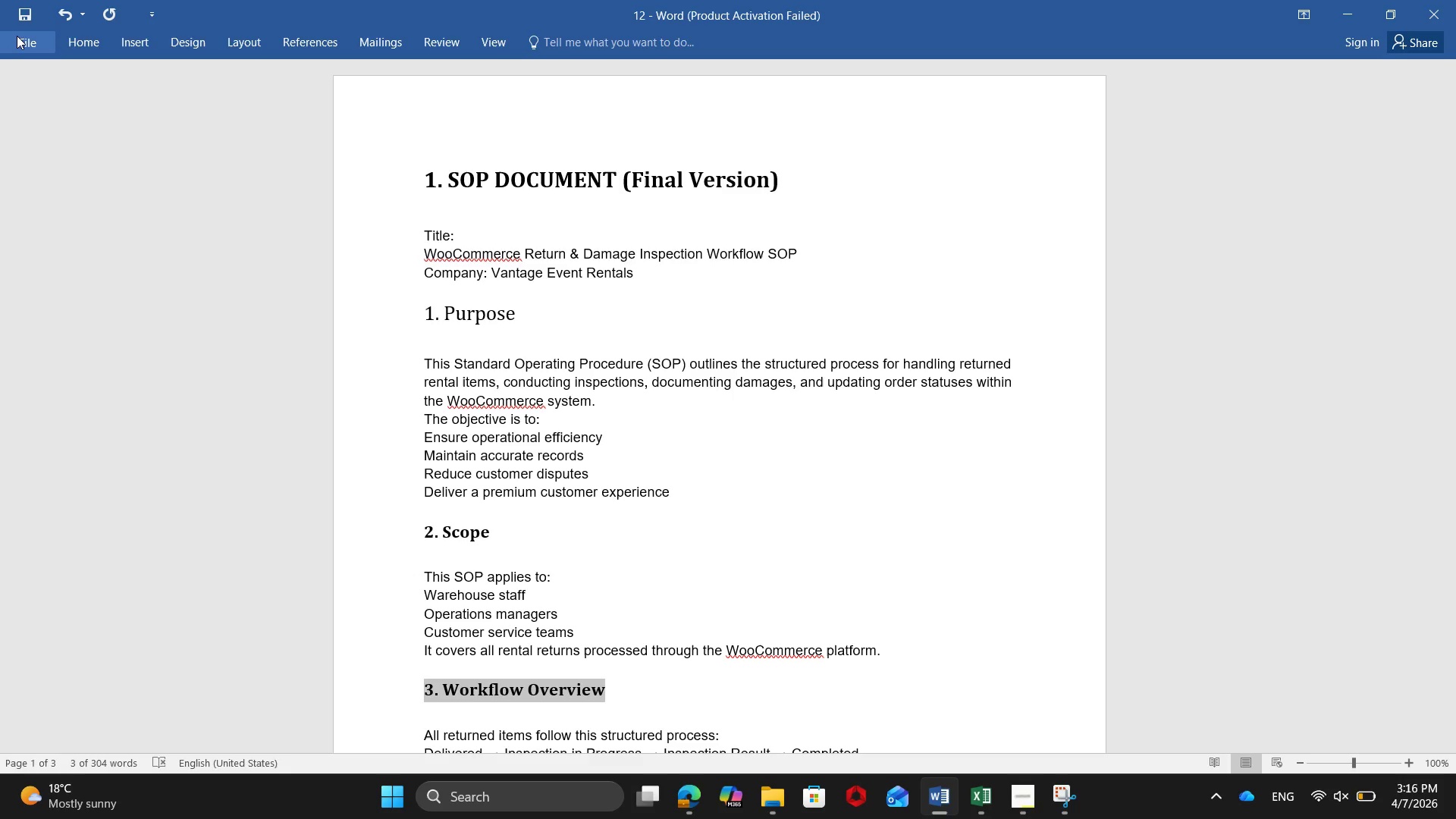 
left_click([20, 37])
 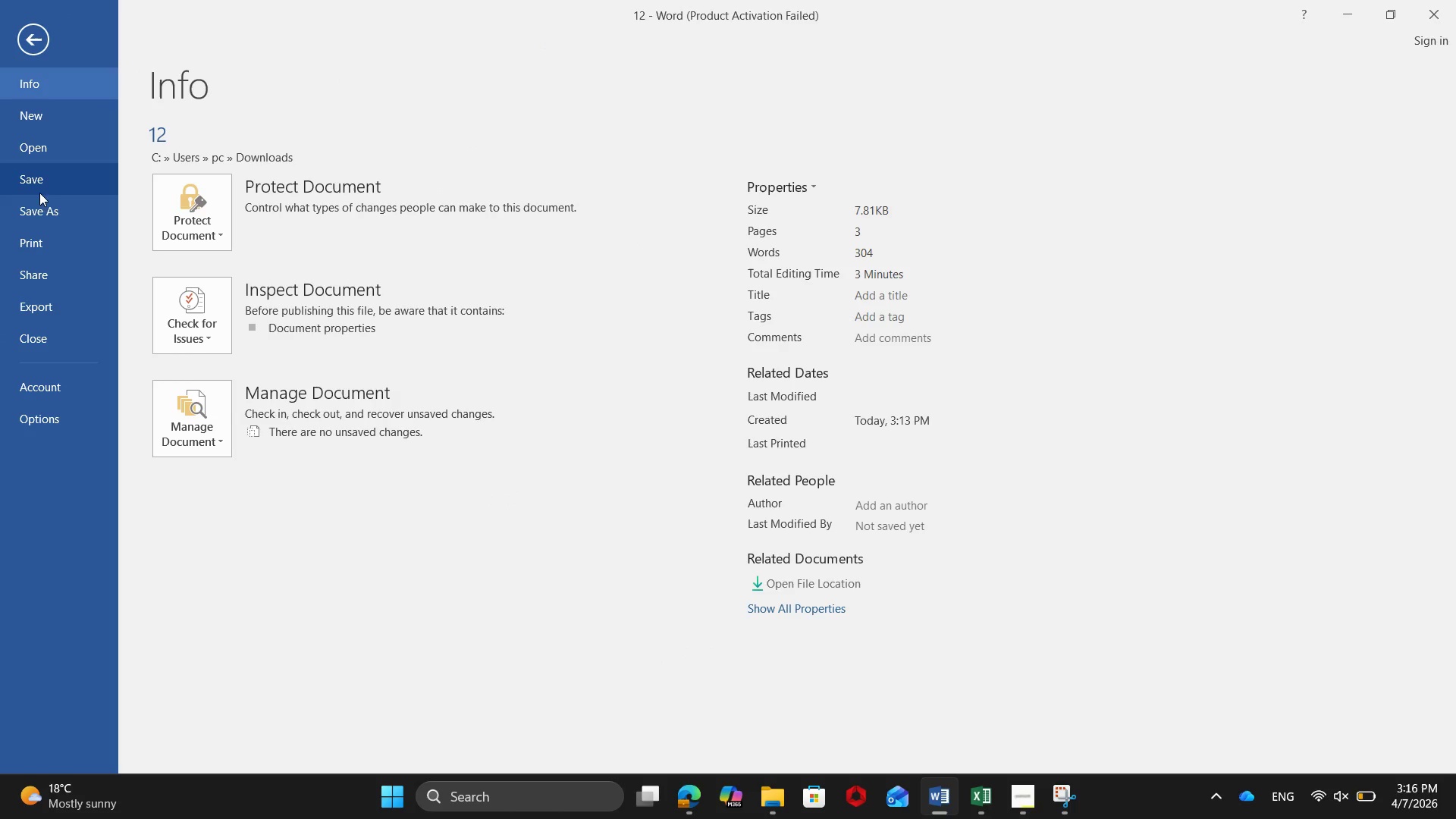 
left_click([38, 206])
 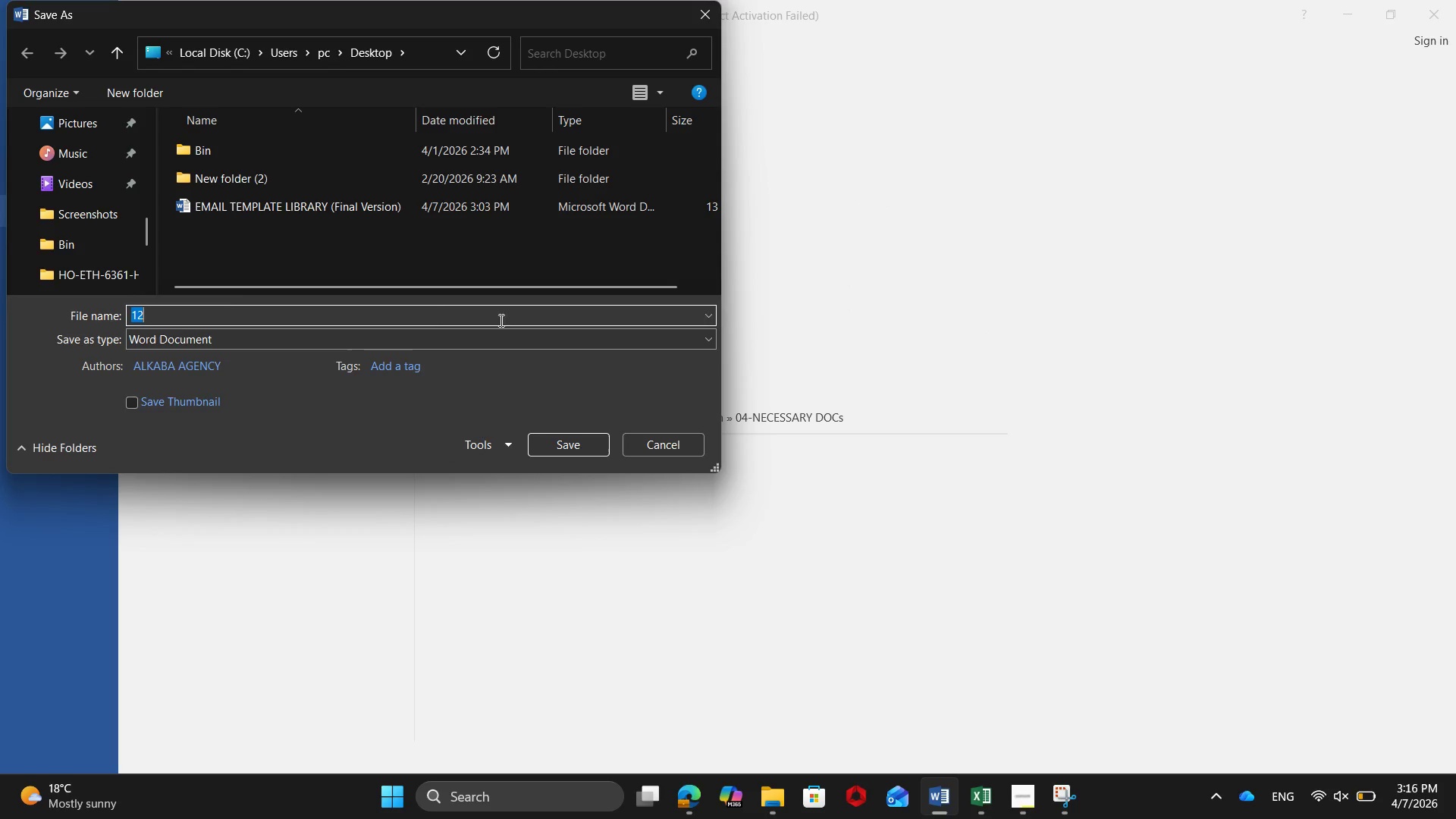 
wait(6.94)
 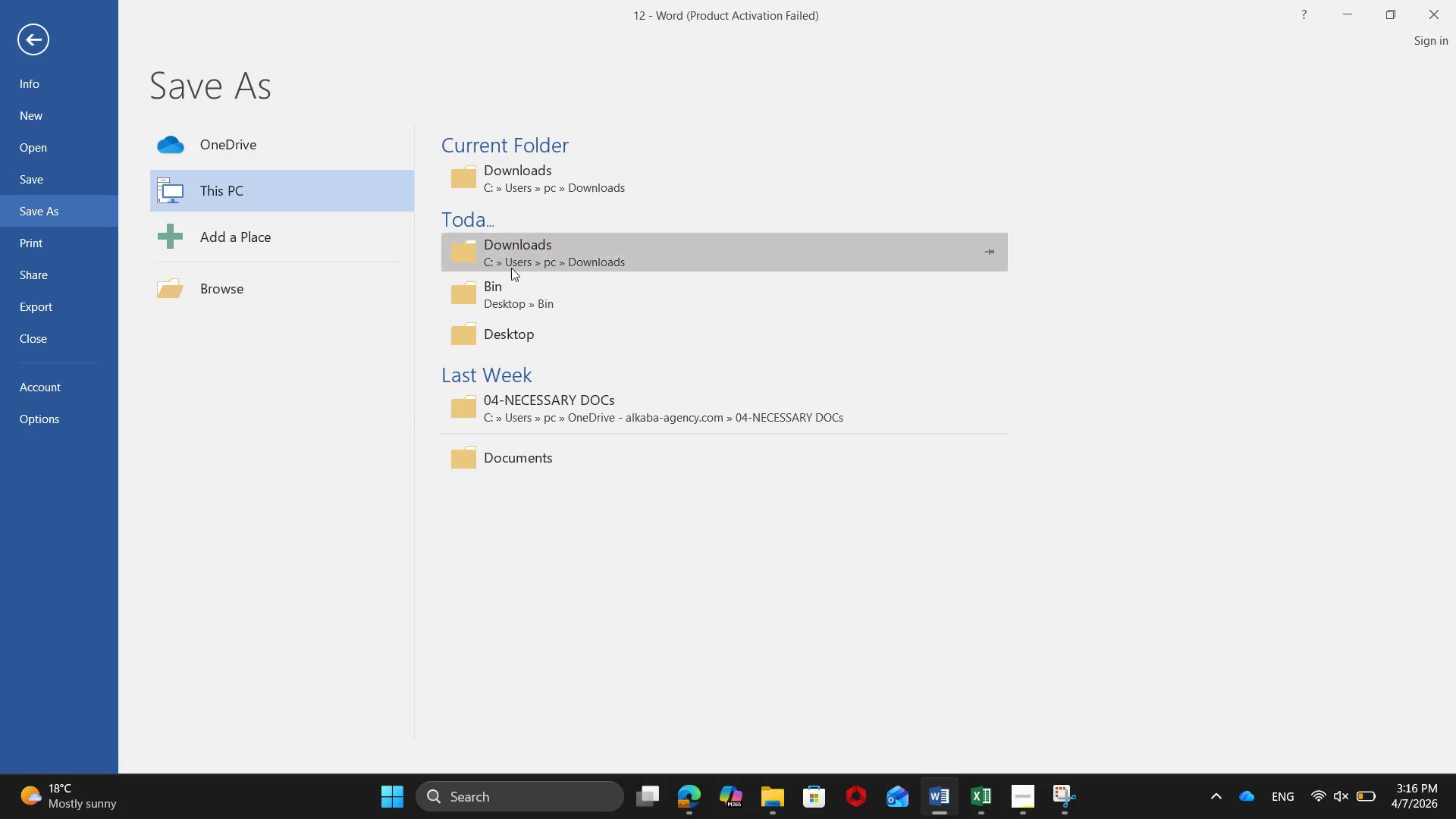 
left_click([695, 17])
 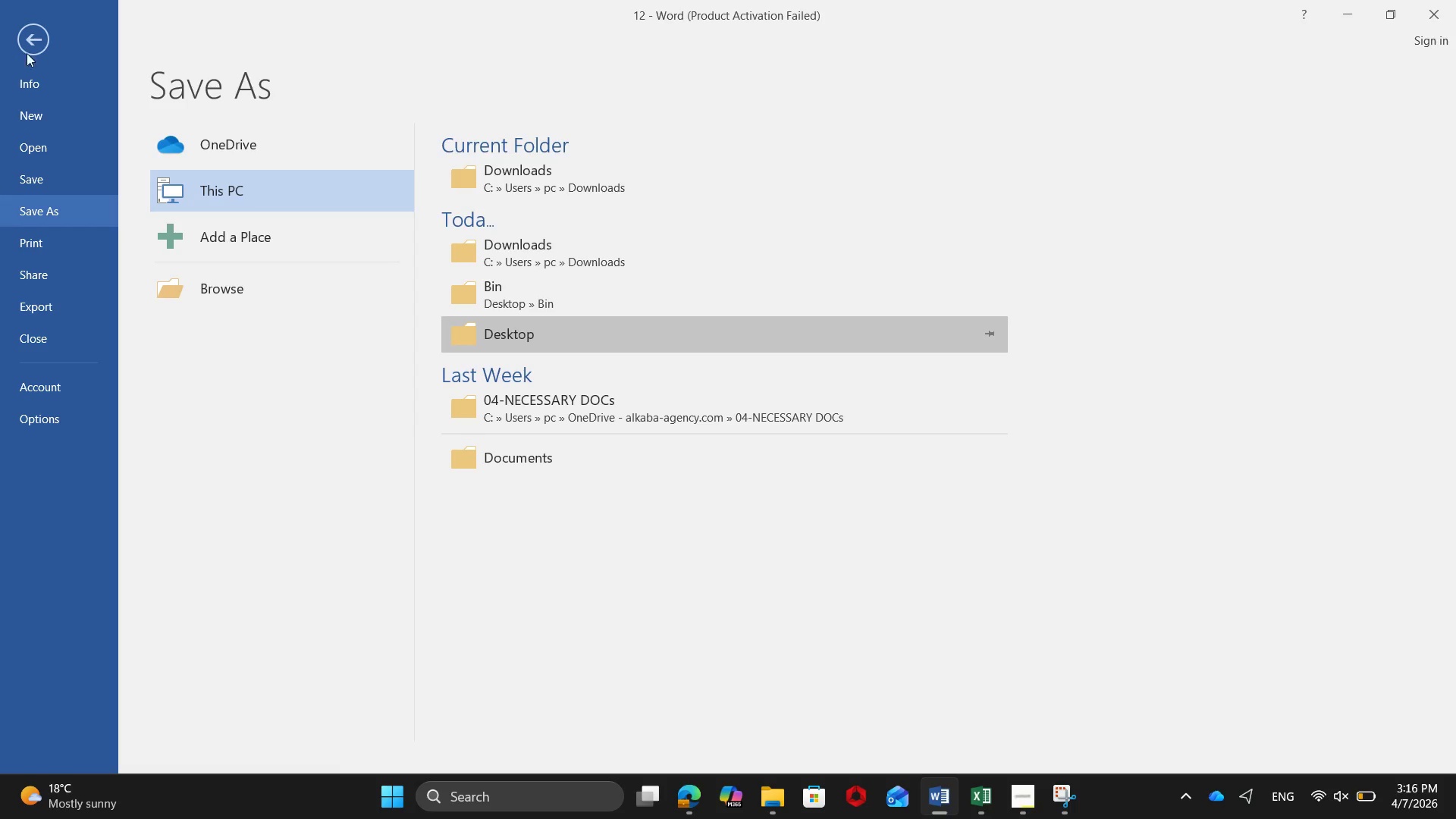 
left_click([37, 46])
 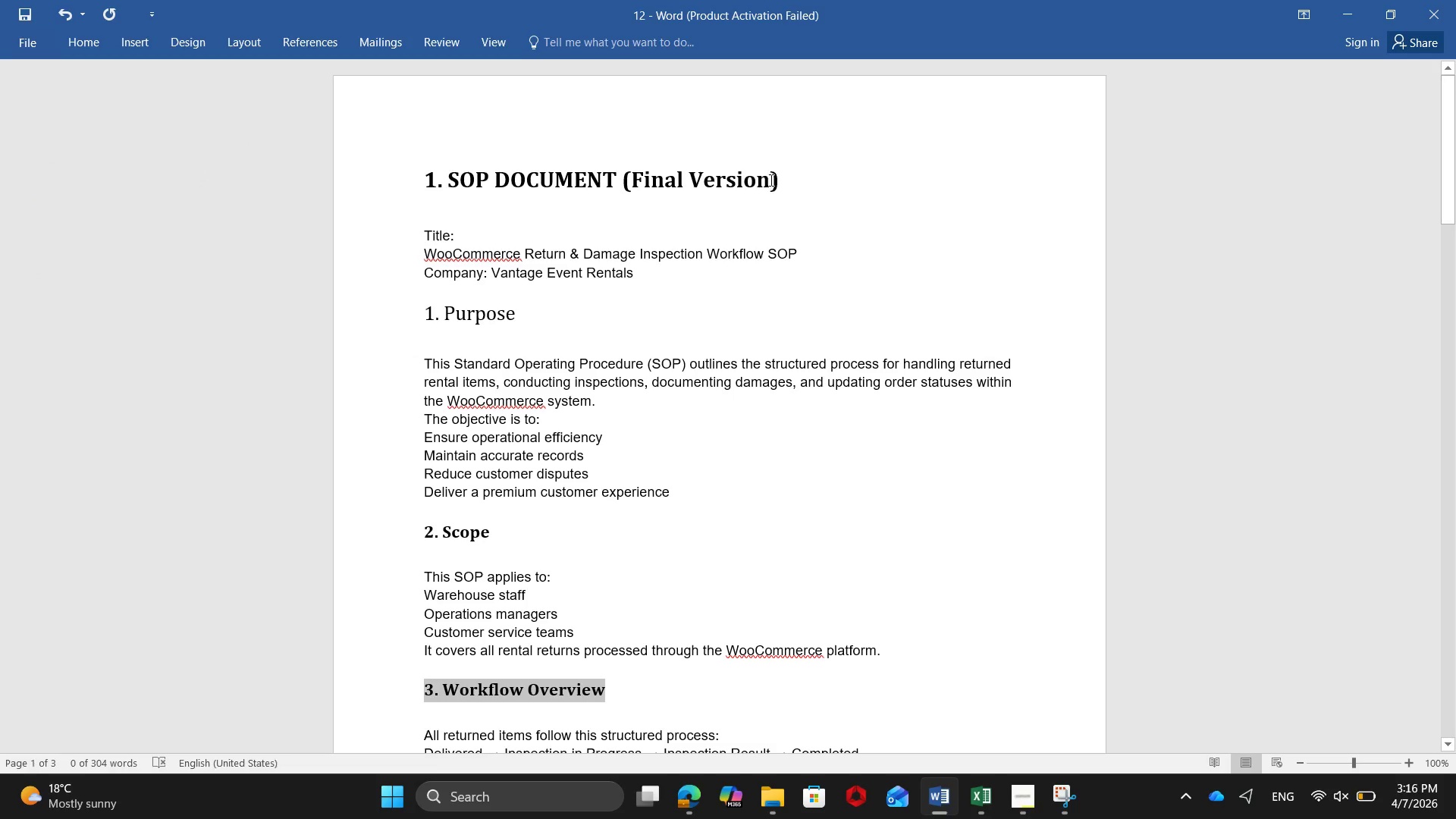 
left_click_drag(start_coordinate=[786, 182], to_coordinate=[457, 194])
 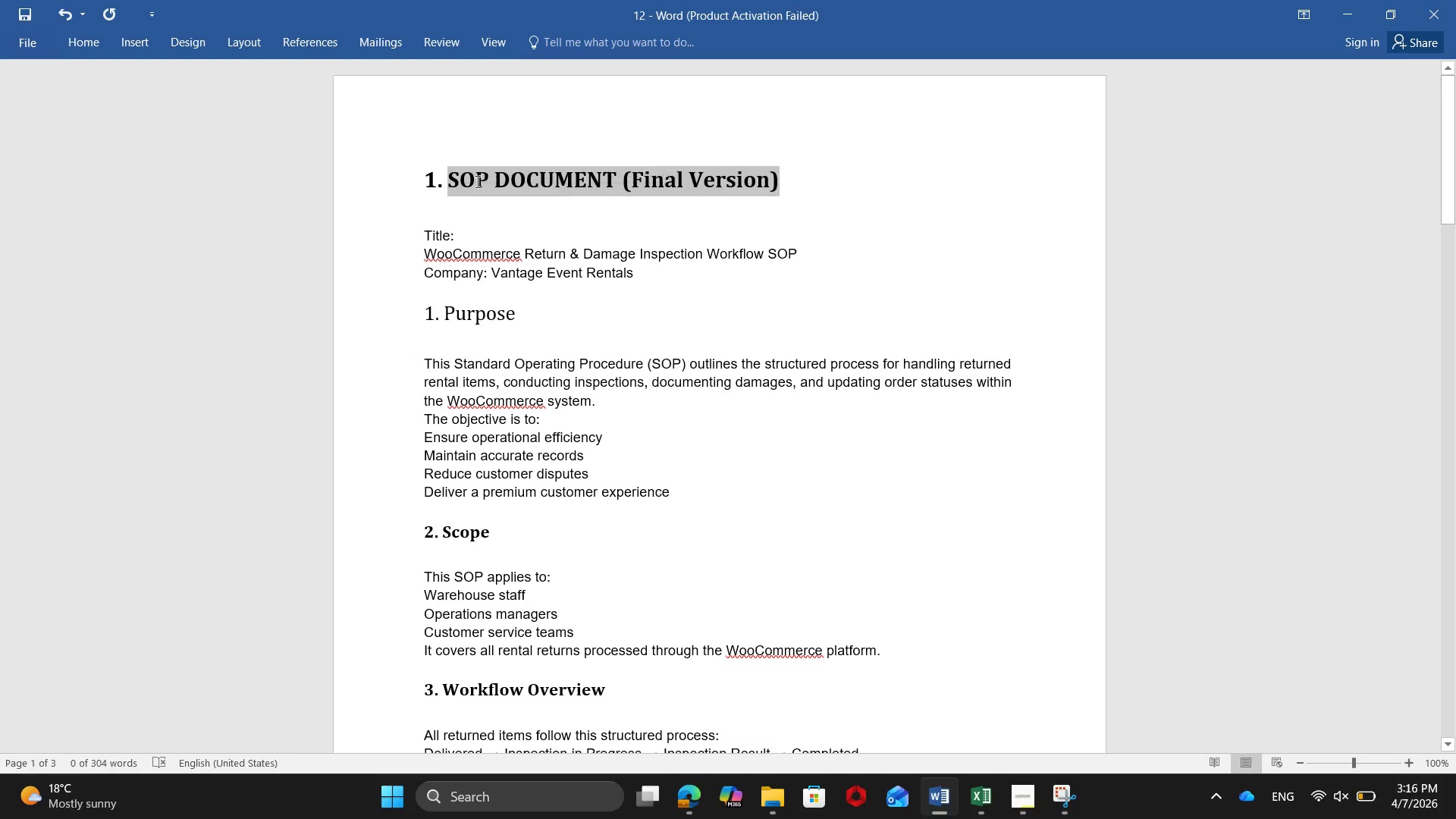 
right_click([476, 181])
 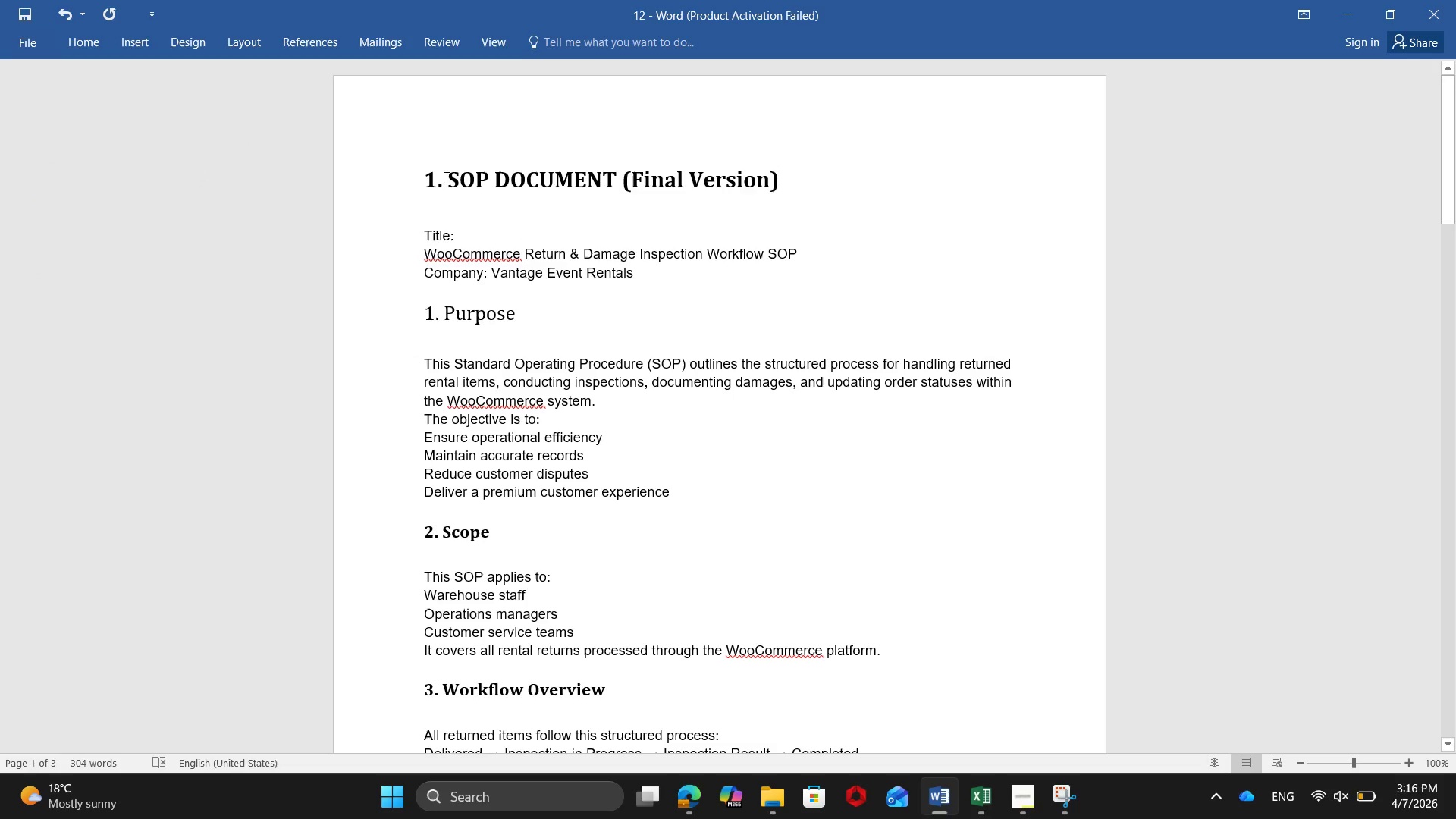 
left_click_drag(start_coordinate=[442, 177], to_coordinate=[875, 192])
 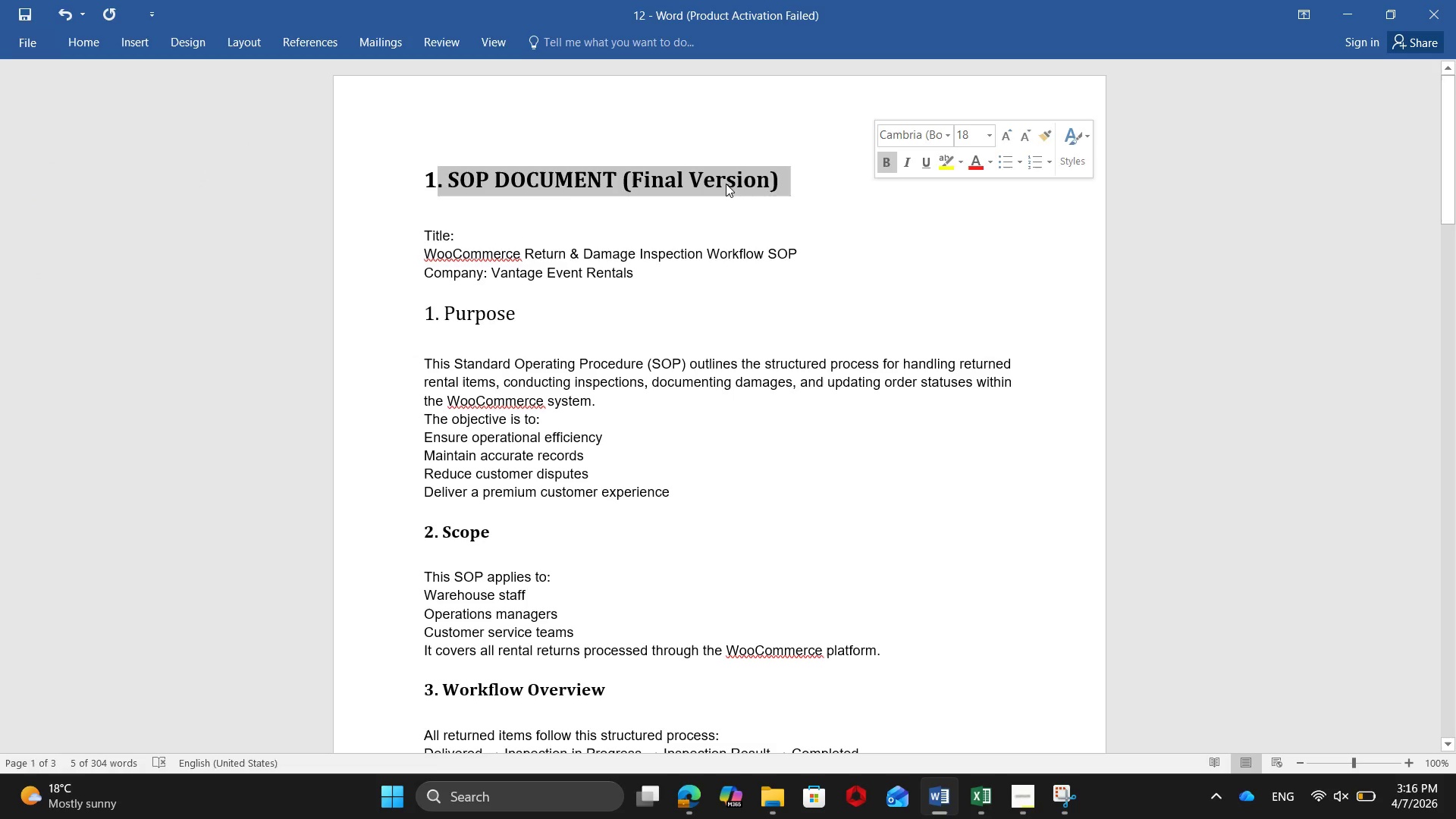 
right_click([726, 184])
 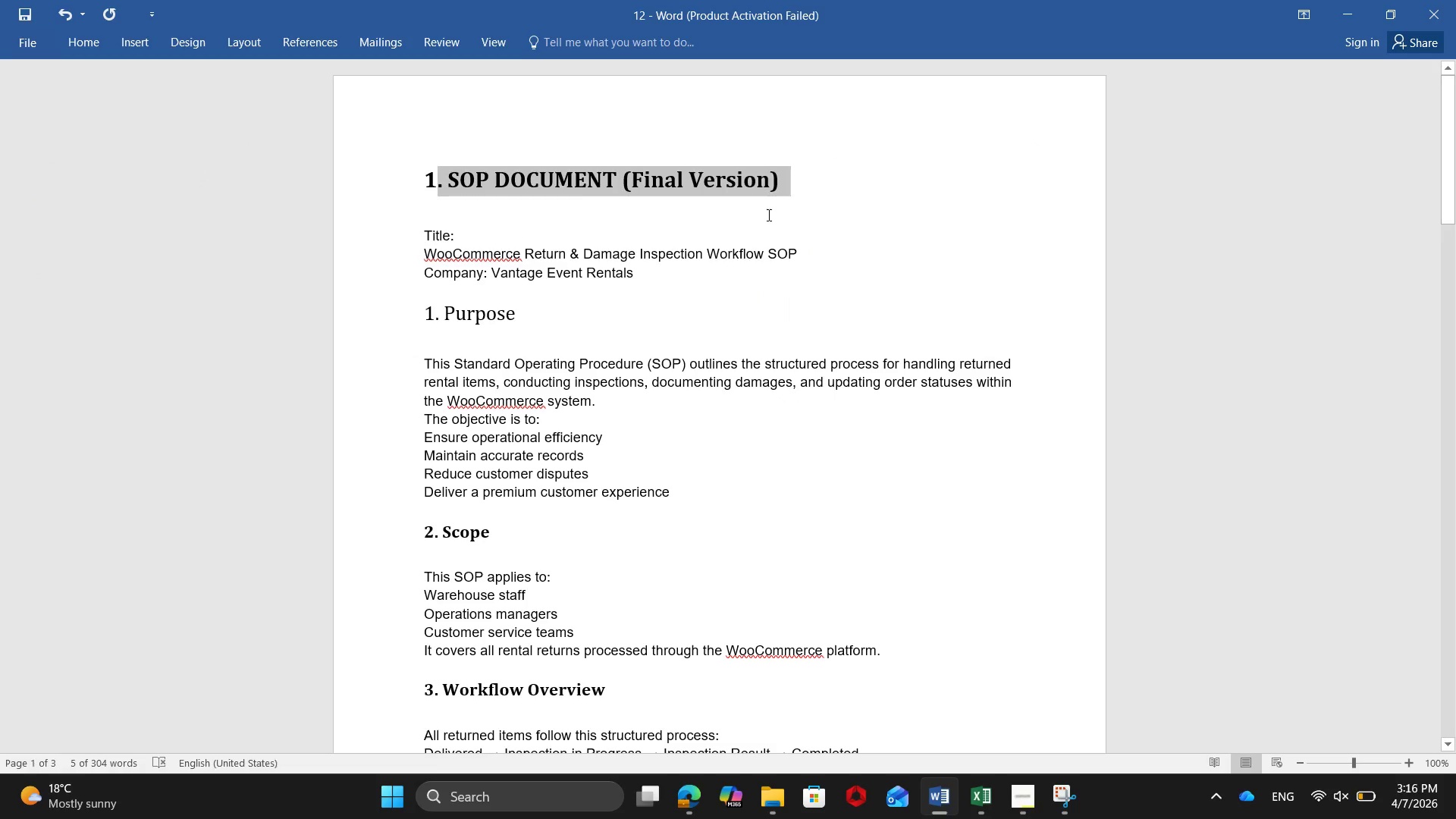 
middle_click([584, 309])
 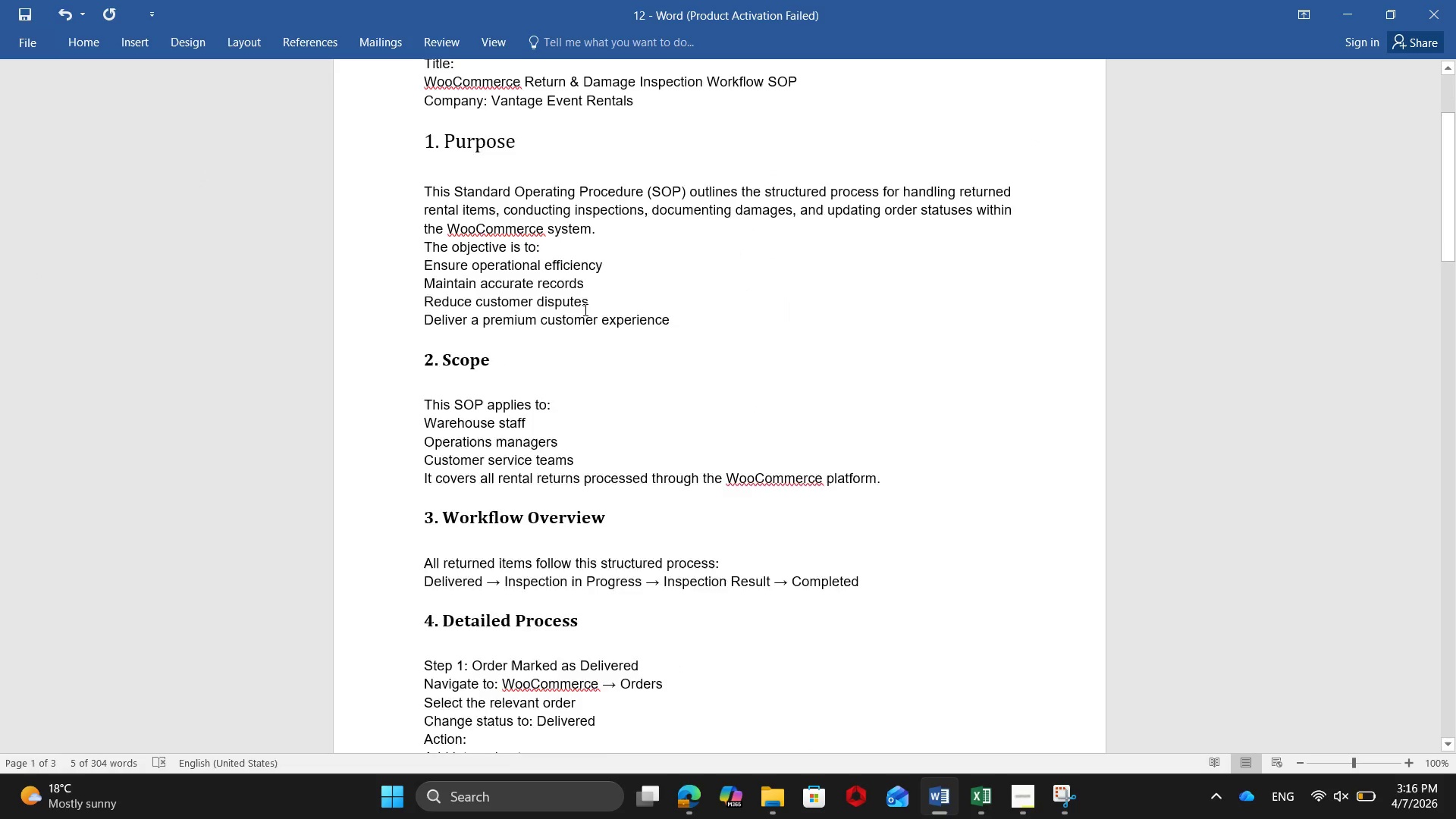 
scroll: coordinate [584, 309], scroll_direction: down, amount: 37.0
 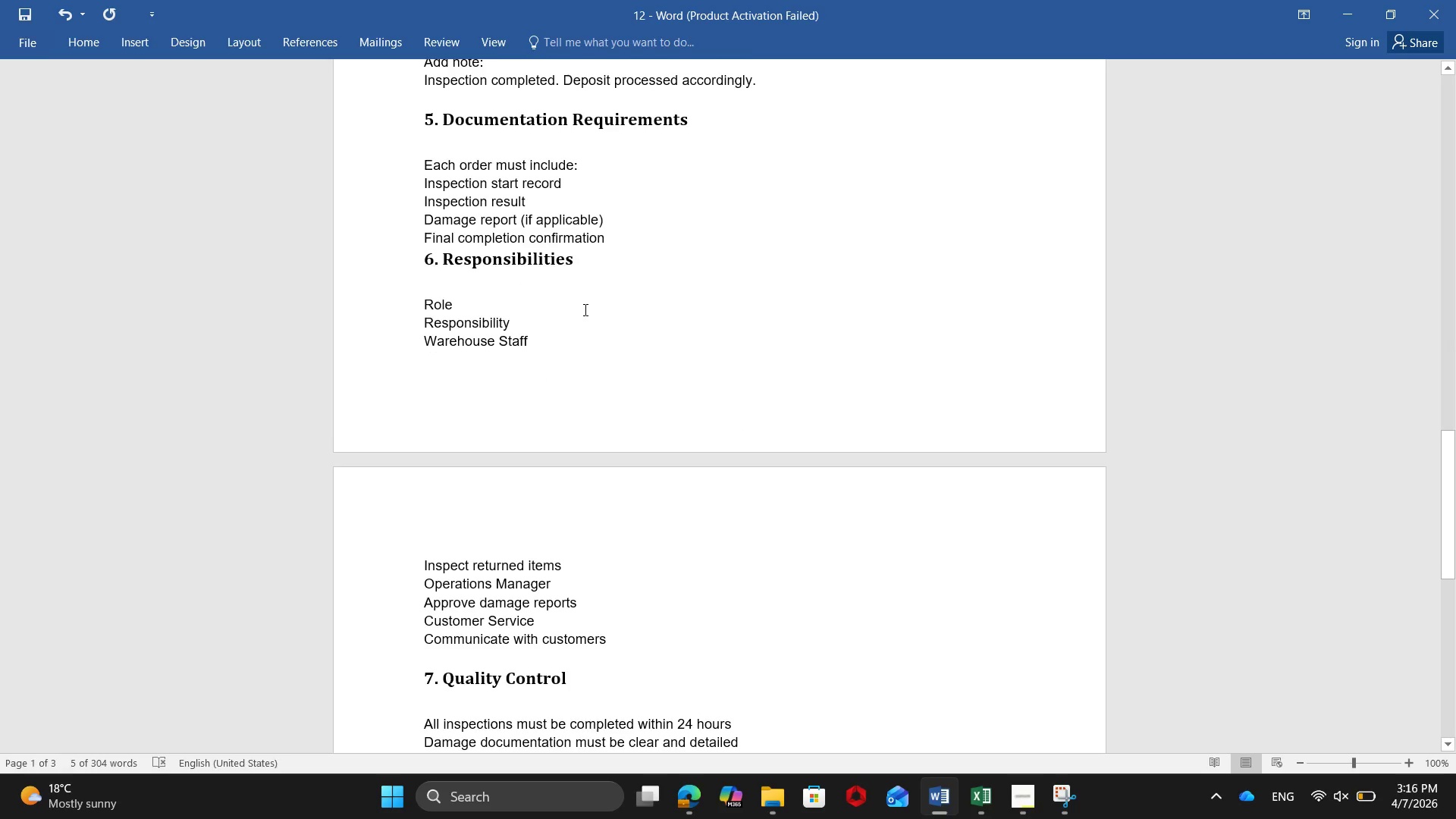 
scroll: coordinate [575, 216], scroll_direction: up, amount: 3.0
 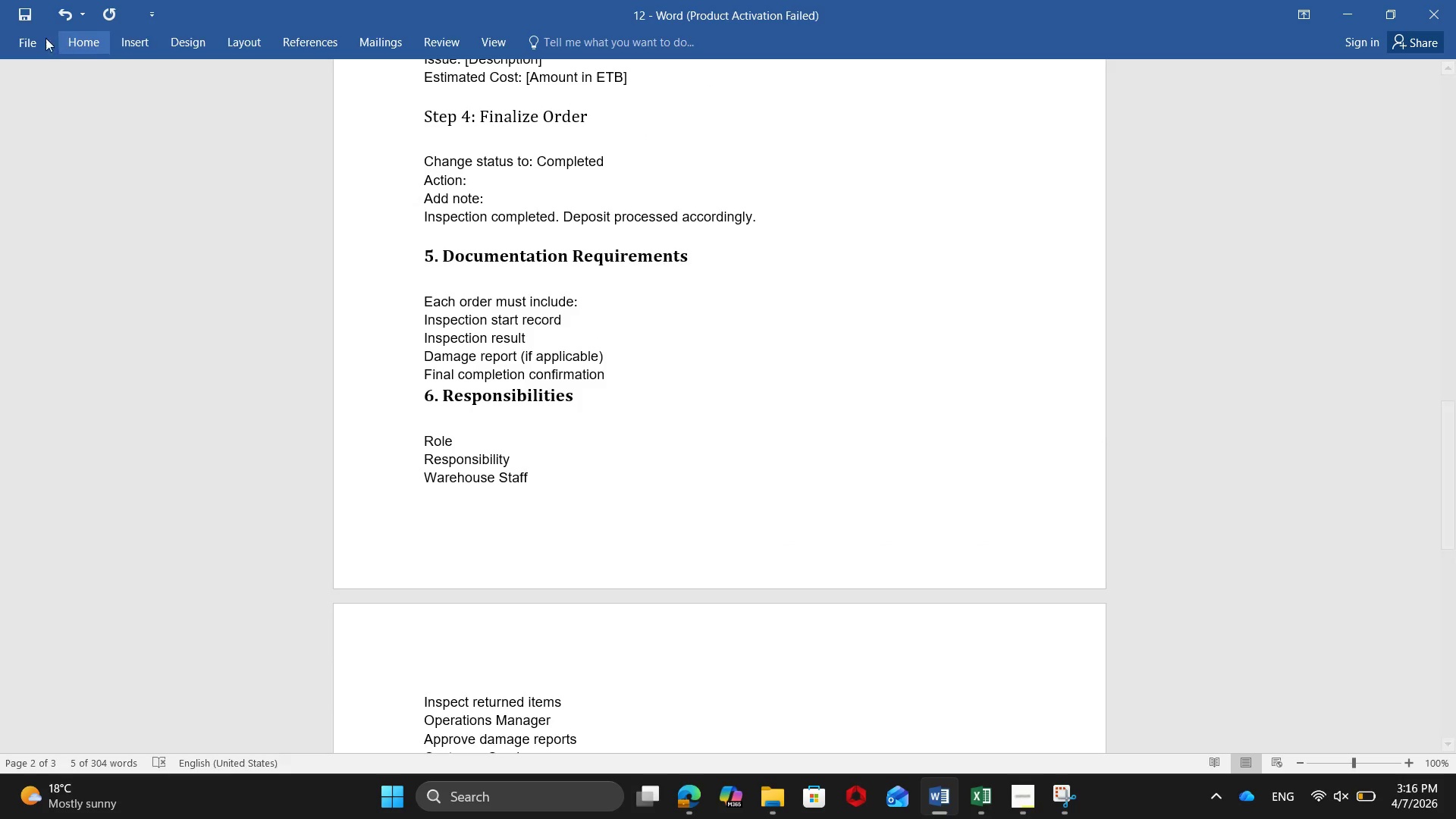 
left_click([33, 35])
 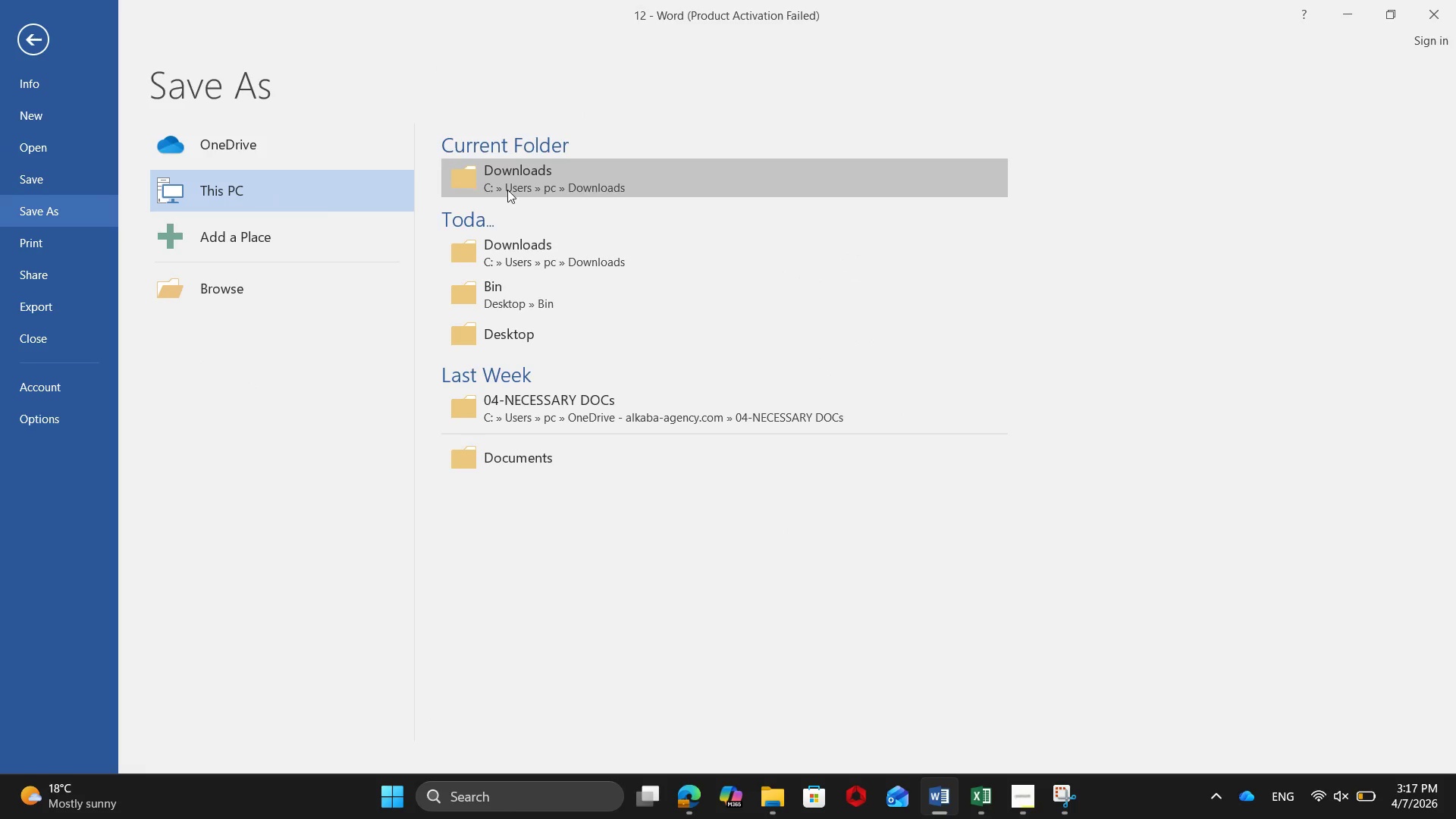 
left_click([507, 330])
 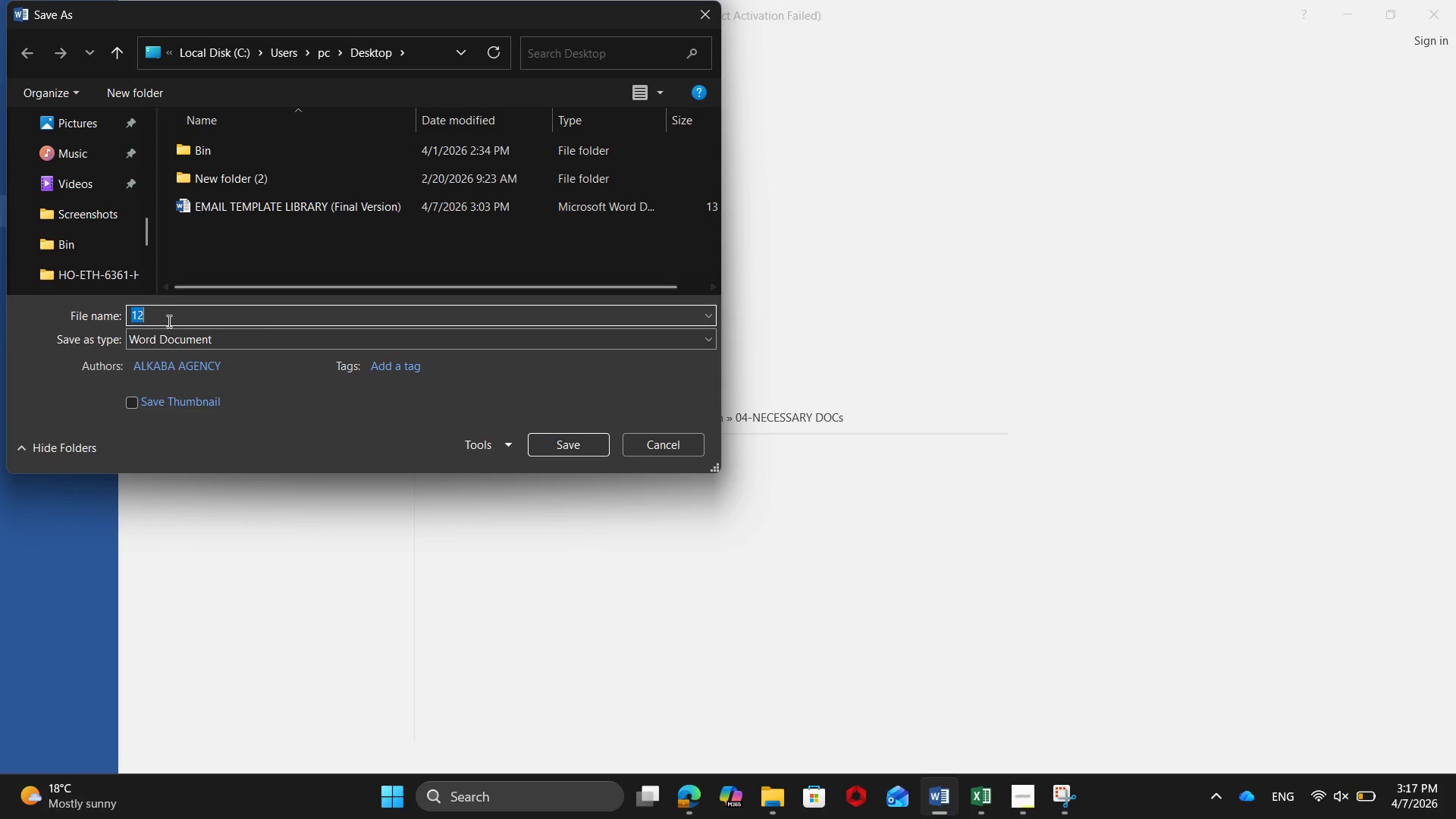 
key(Backspace)
 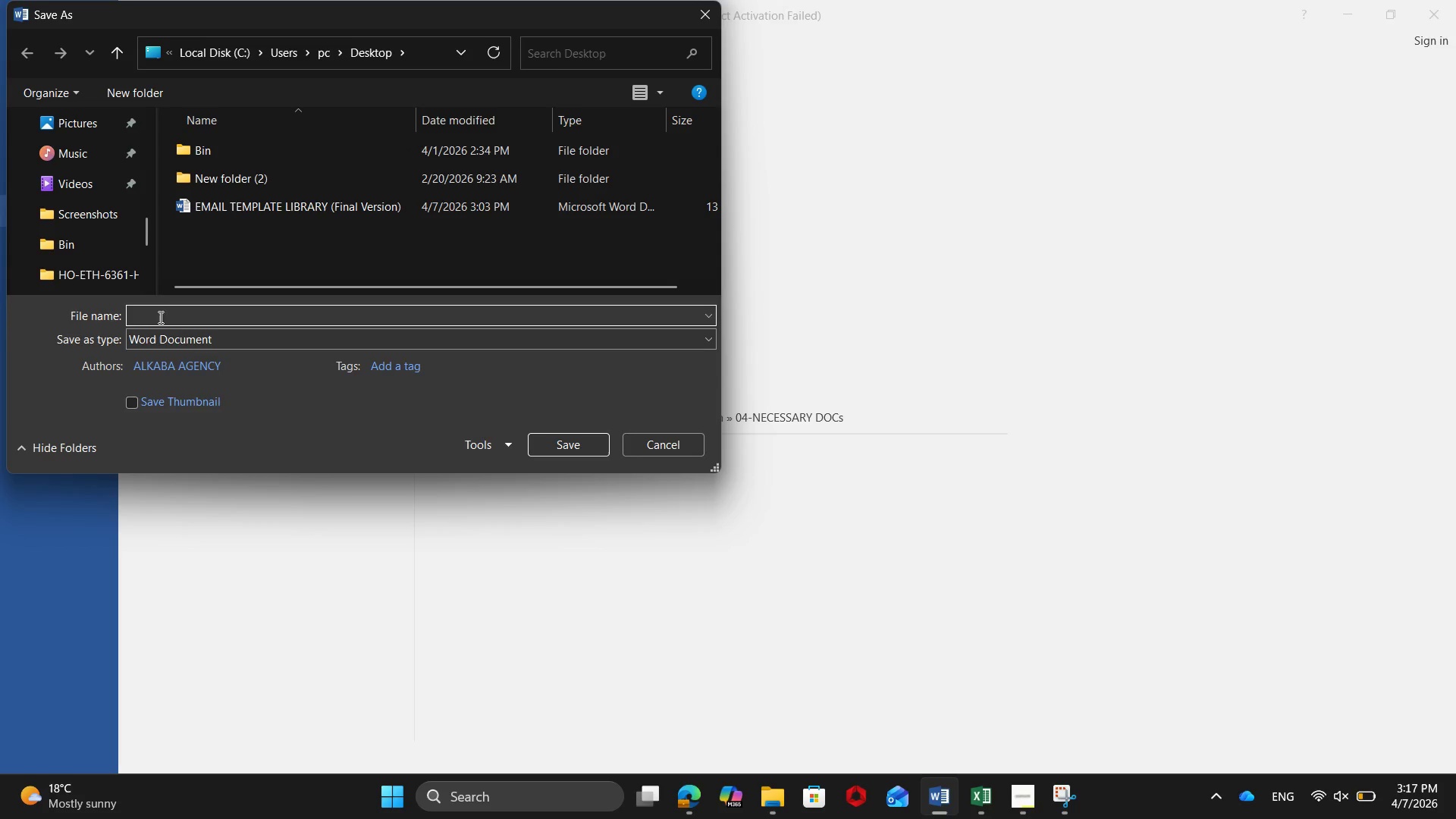 
right_click([159, 317])
 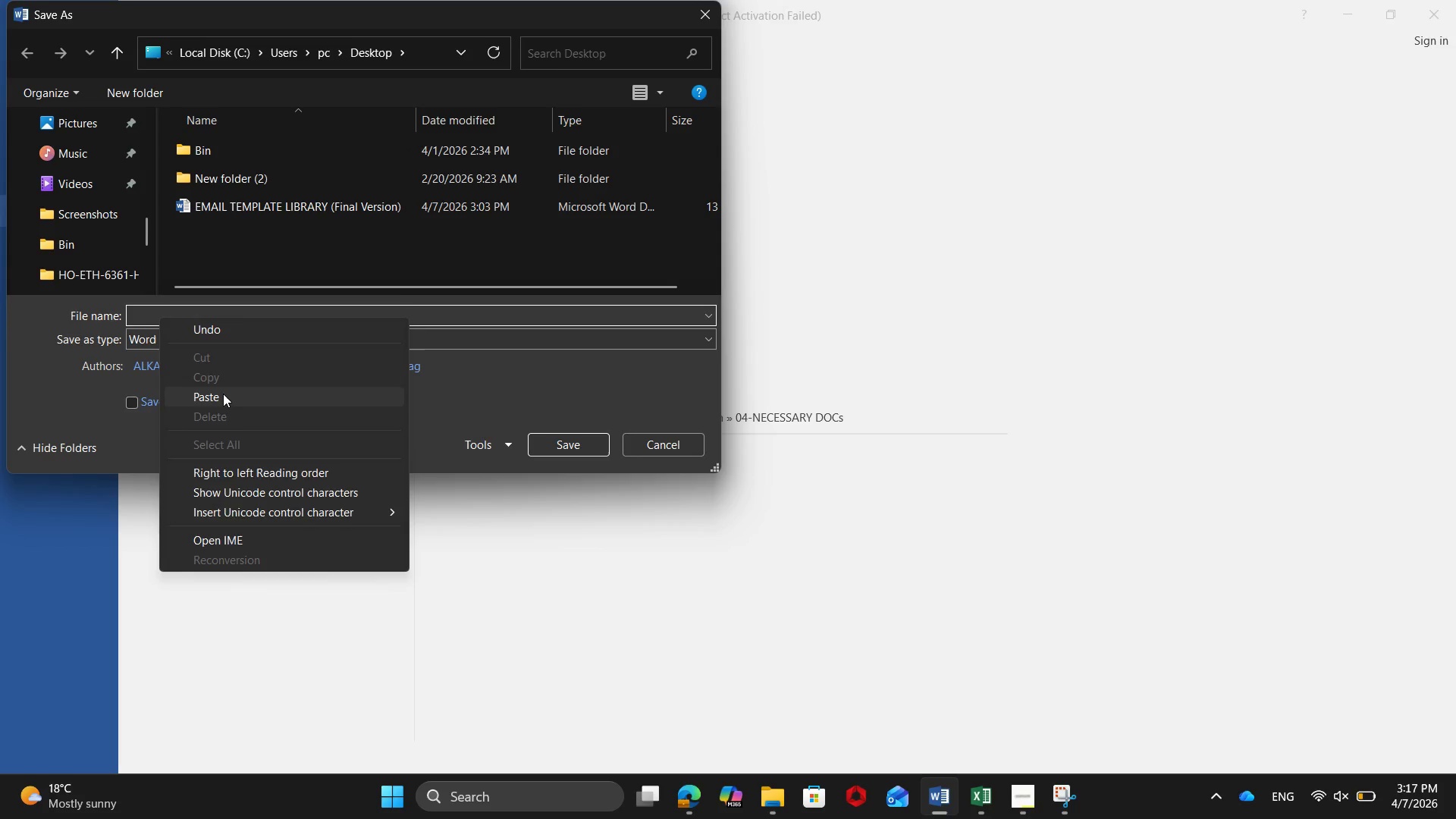 
left_click([223, 394])
 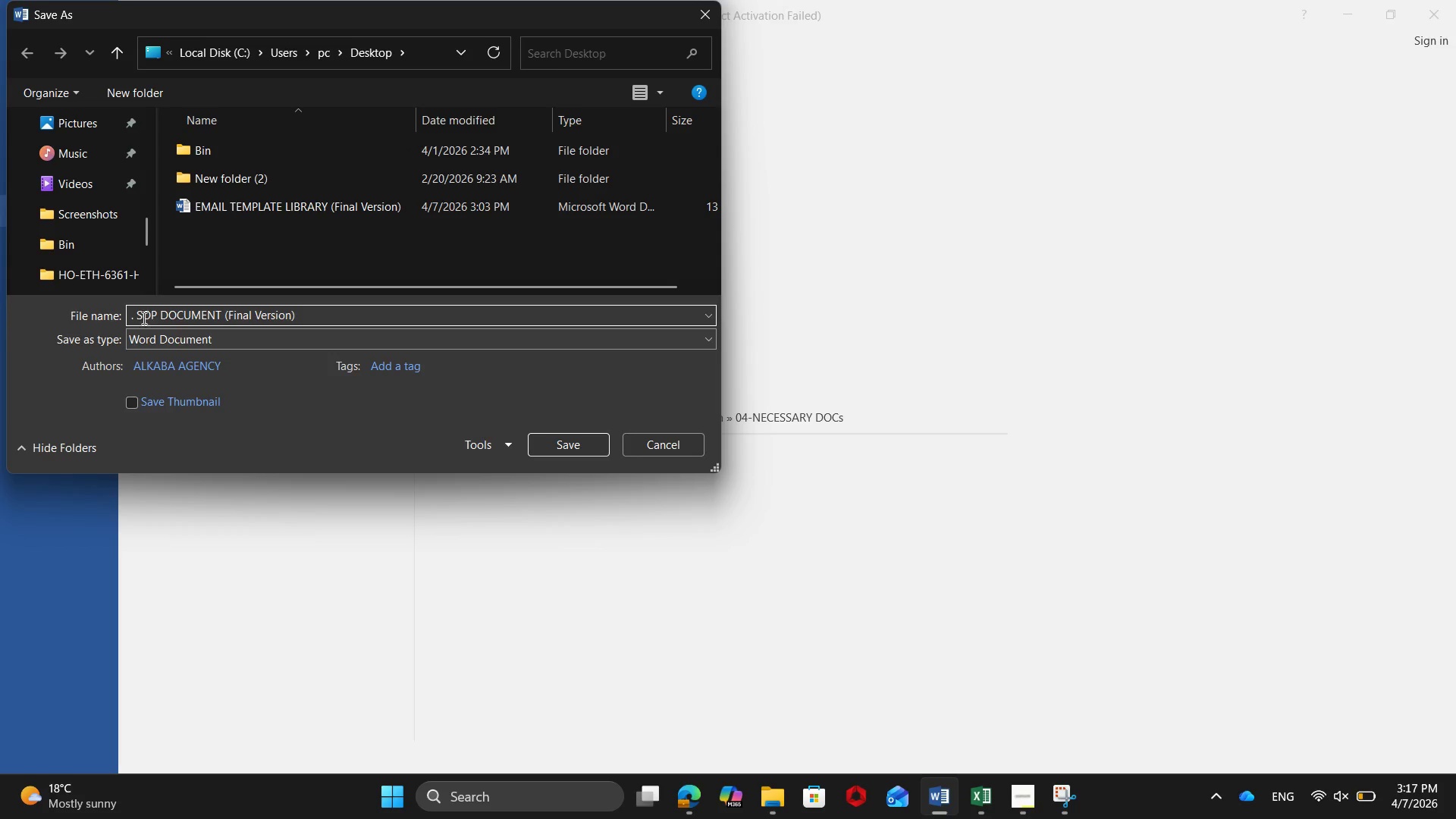 
left_click([140, 315])
 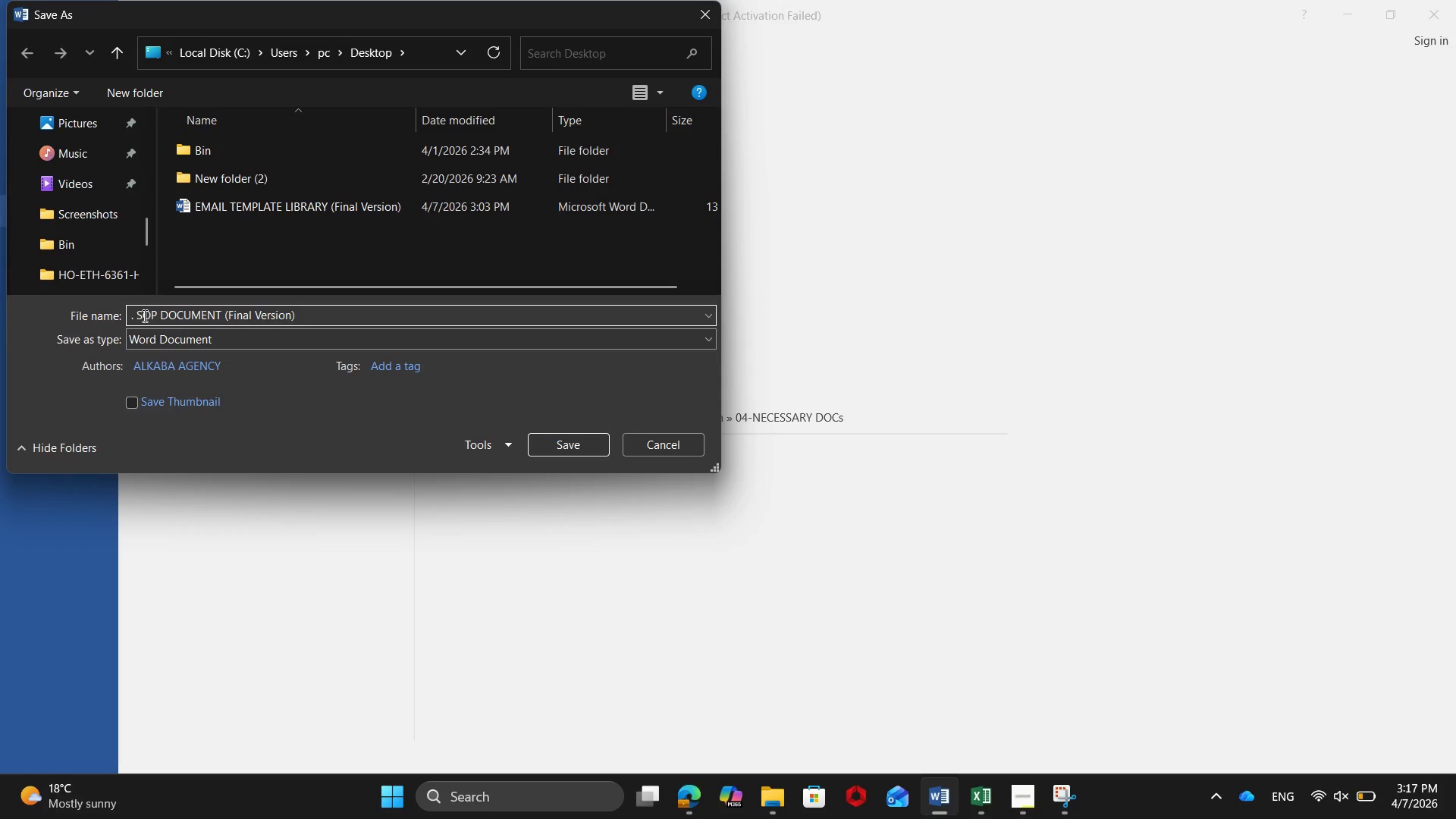 
key(ArrowLeft)
 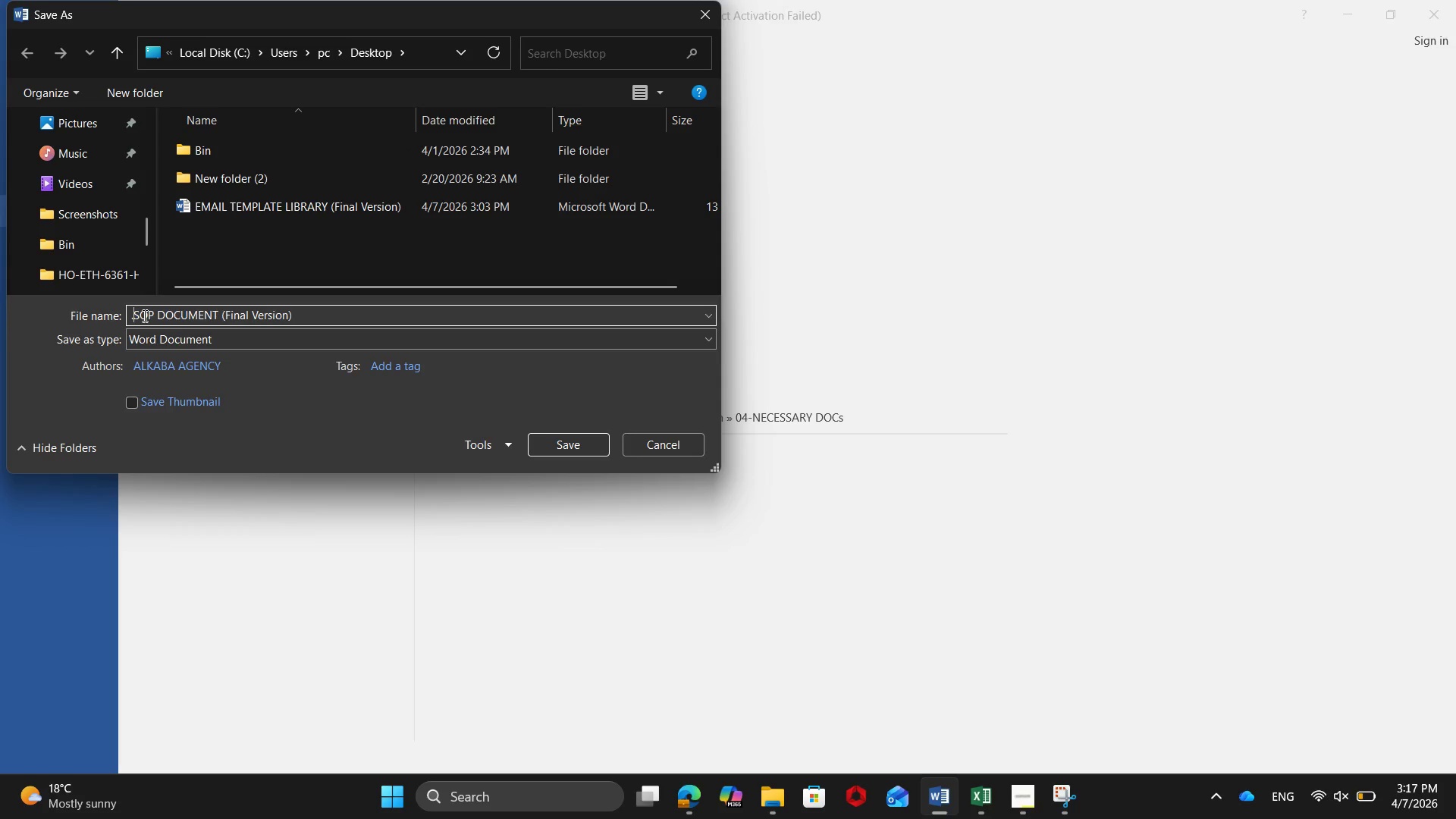 
key(Backspace)
 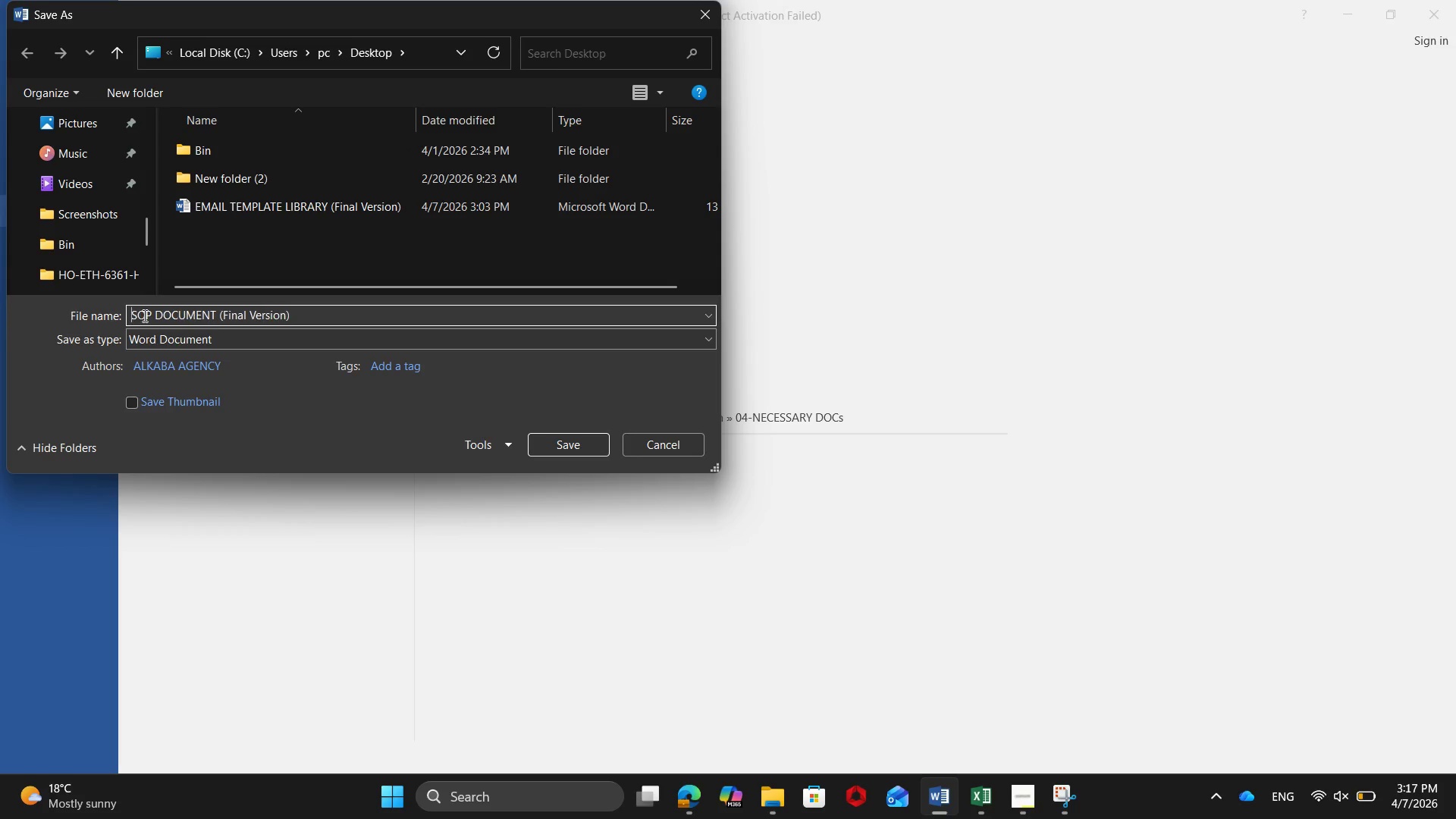 
key(Backspace)
 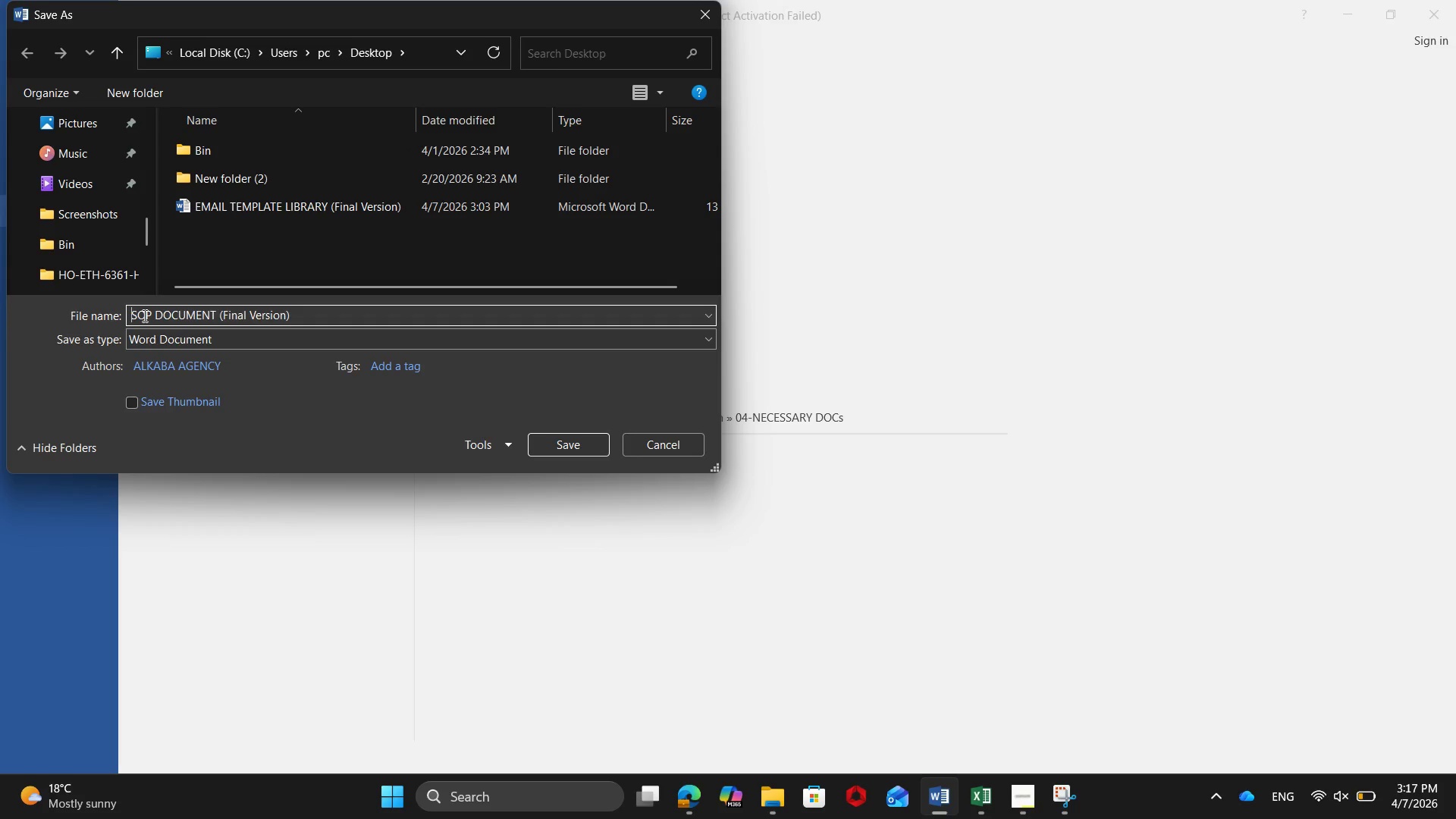 
key(Backspace)
 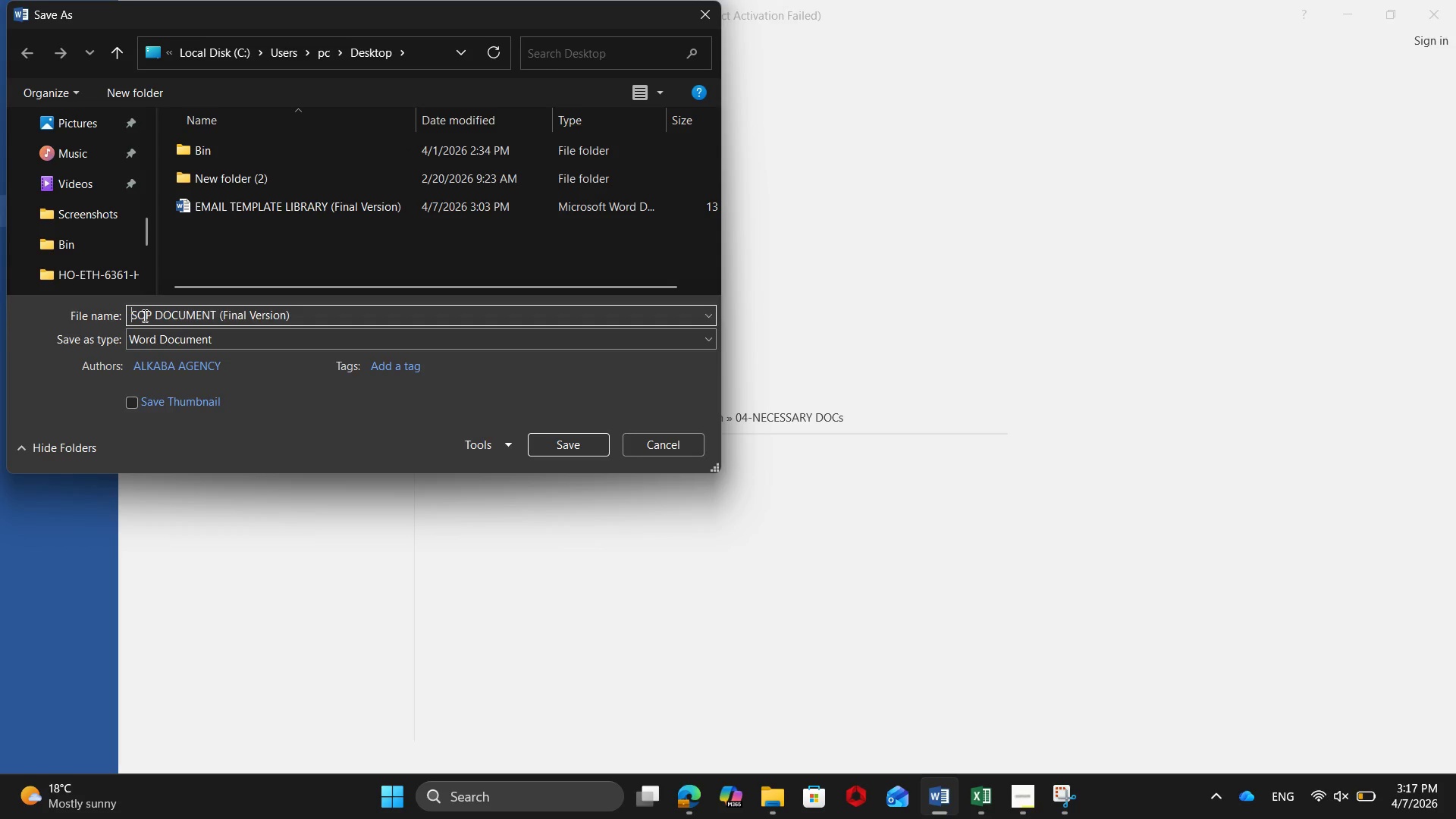 
key(Backspace)
 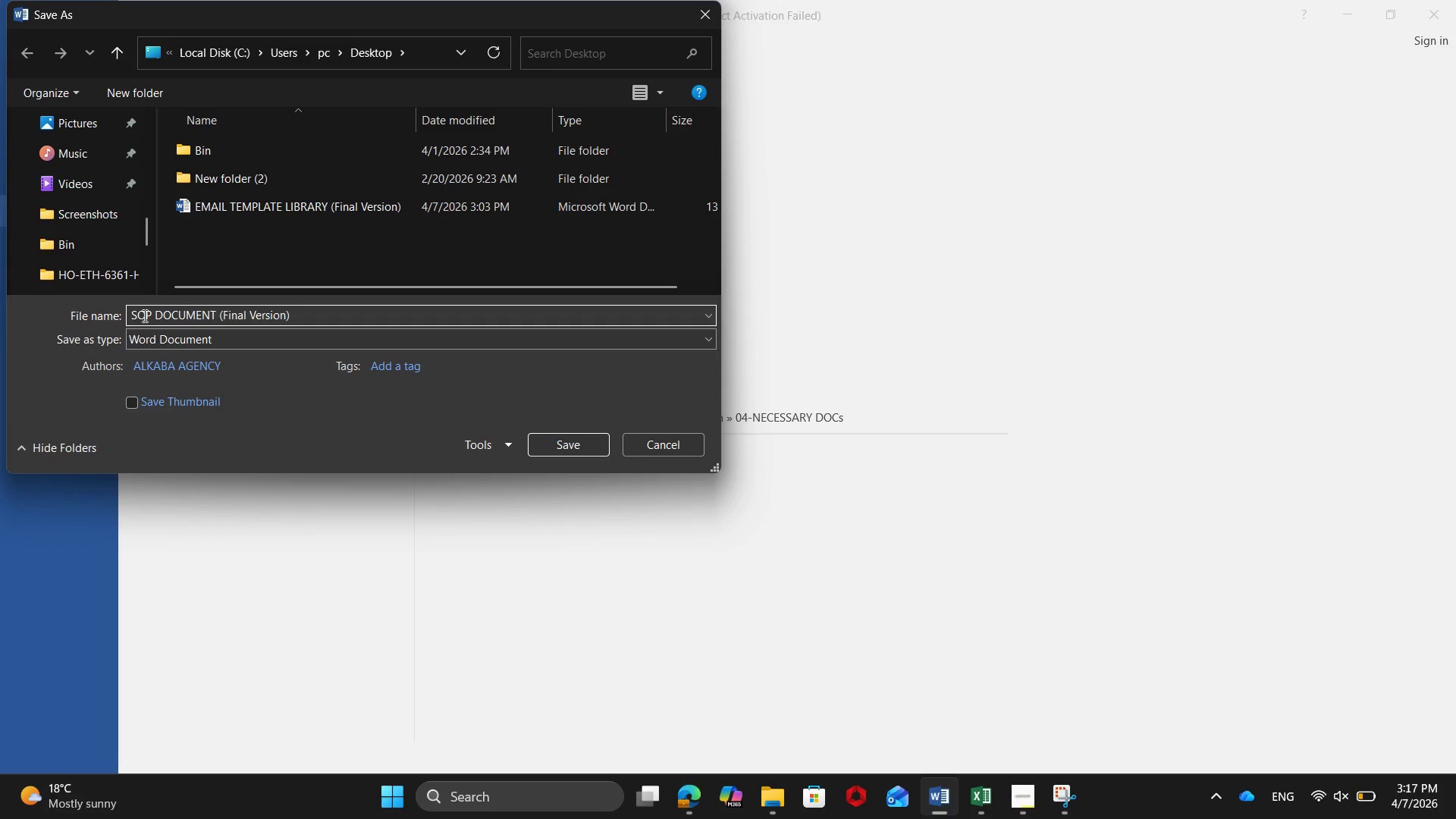 
key(Backspace)
 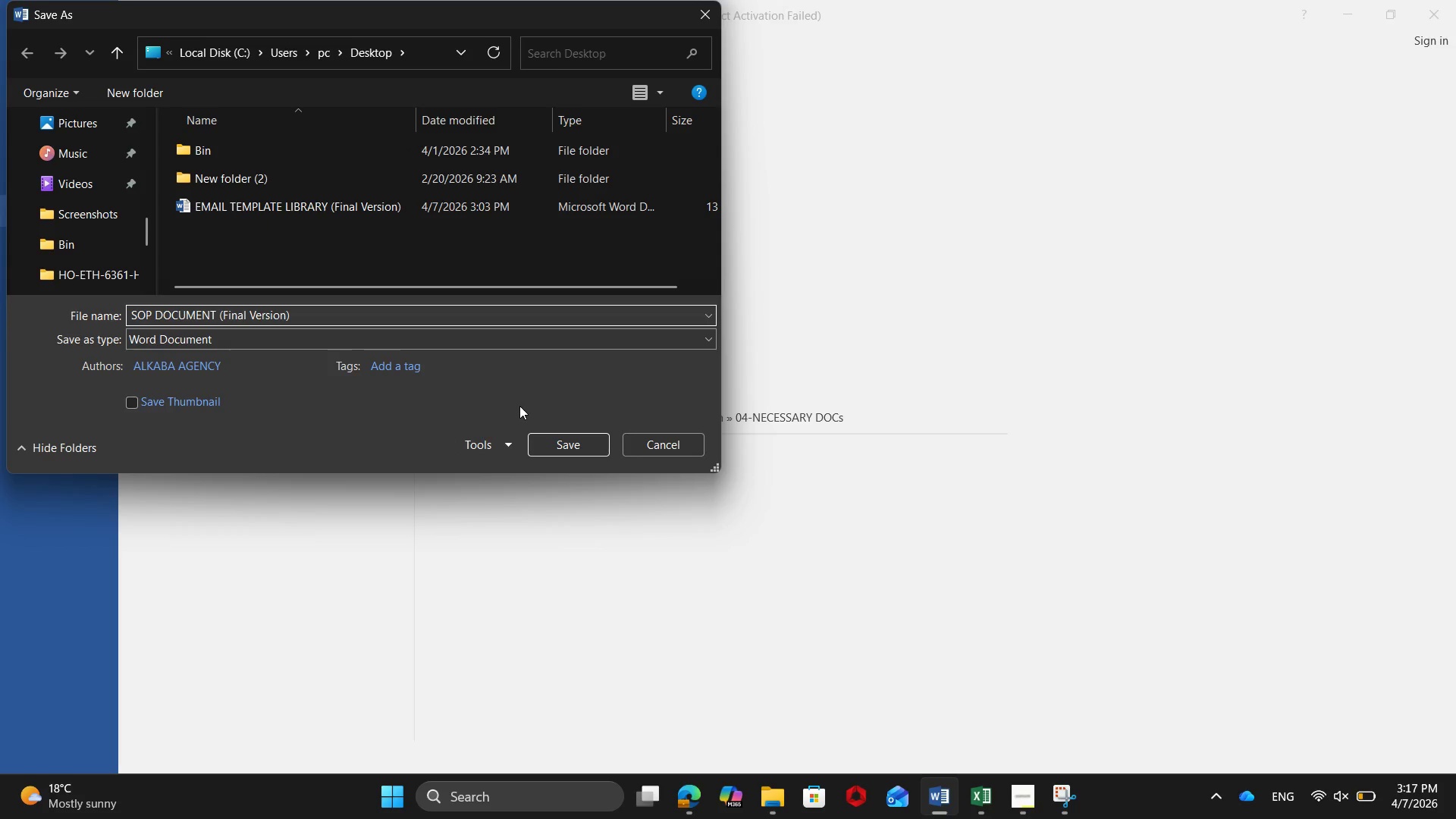 
left_click([559, 441])
 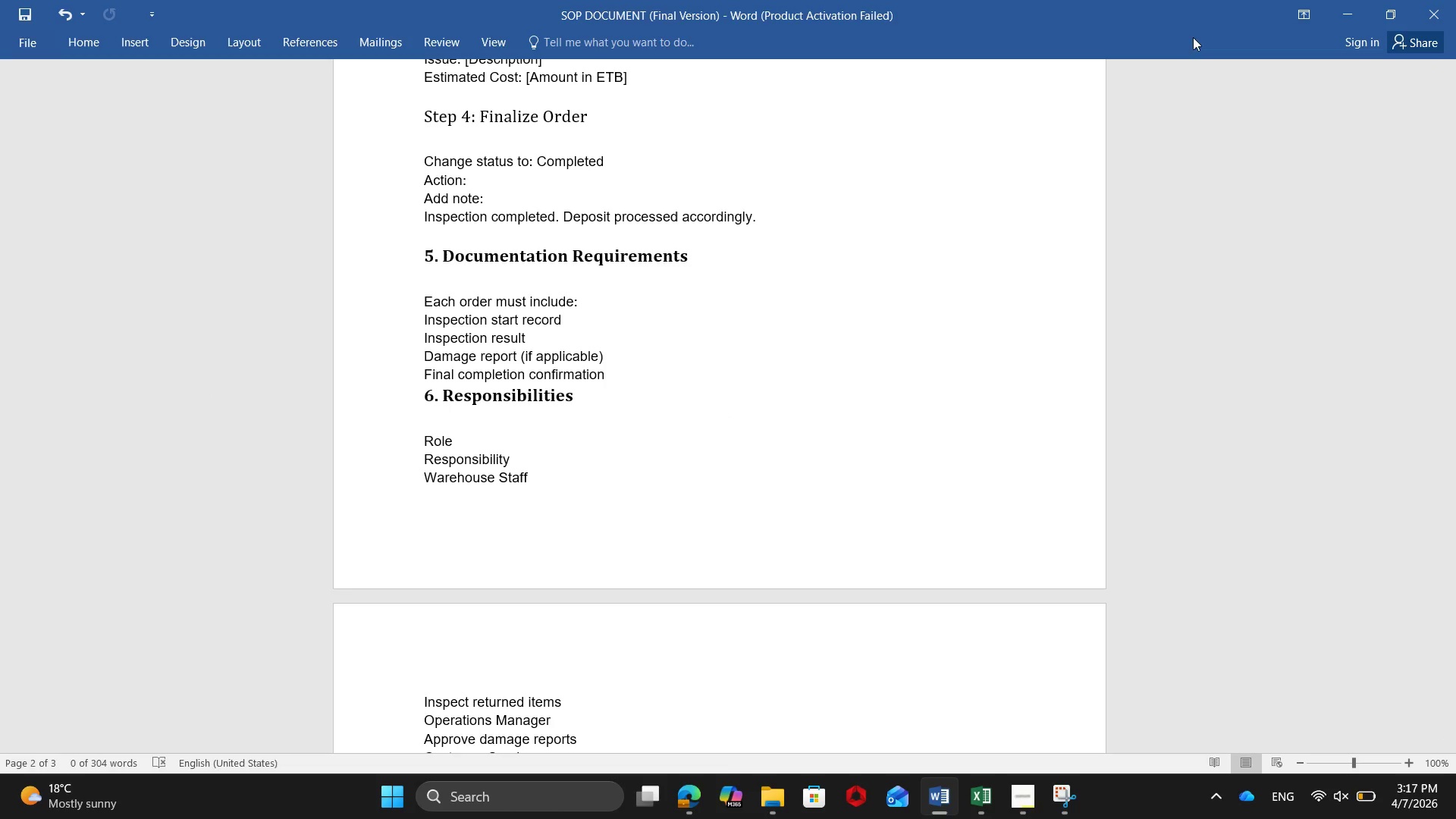 
left_click([1353, 8])
 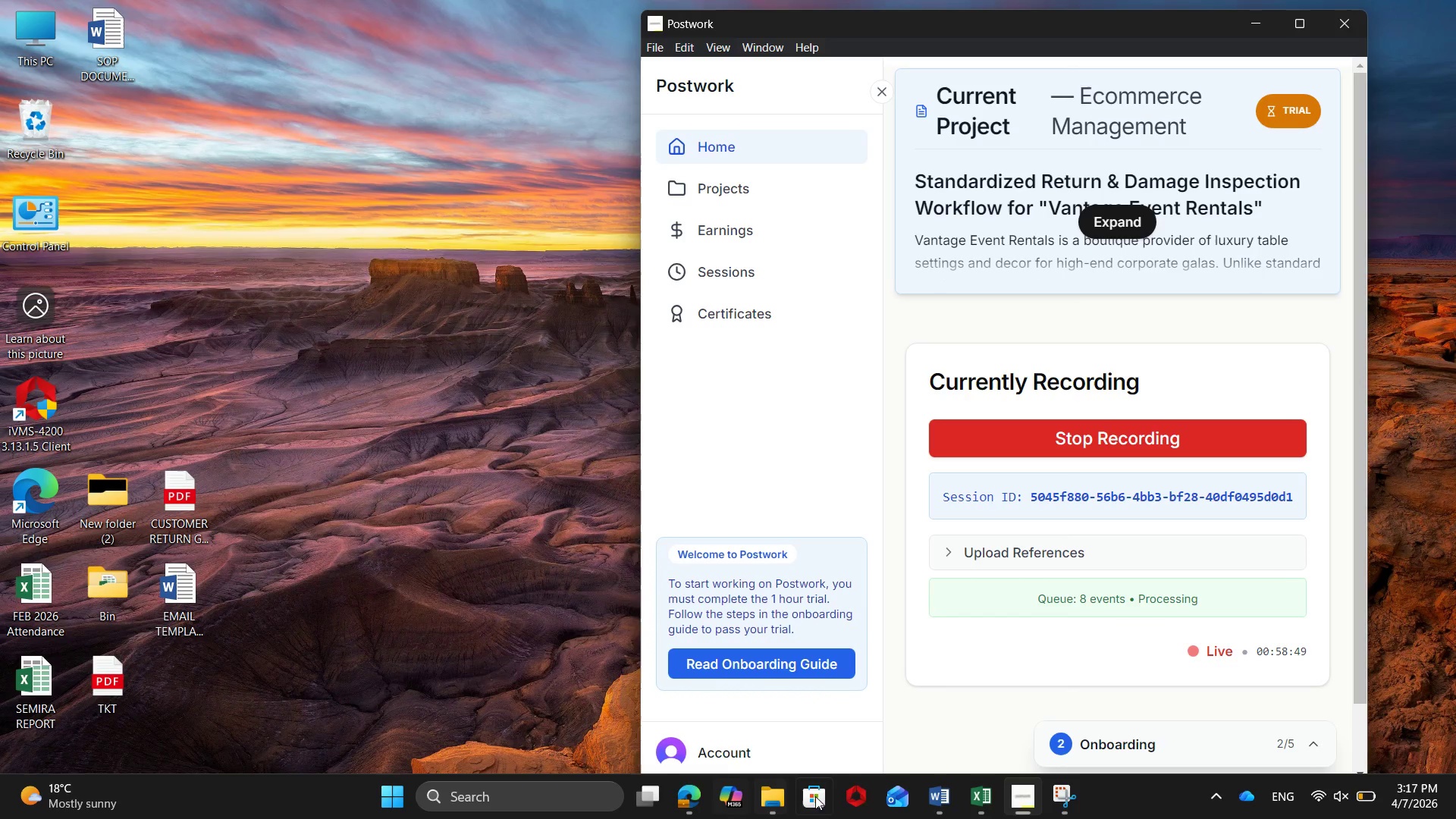 
wait(6.22)
 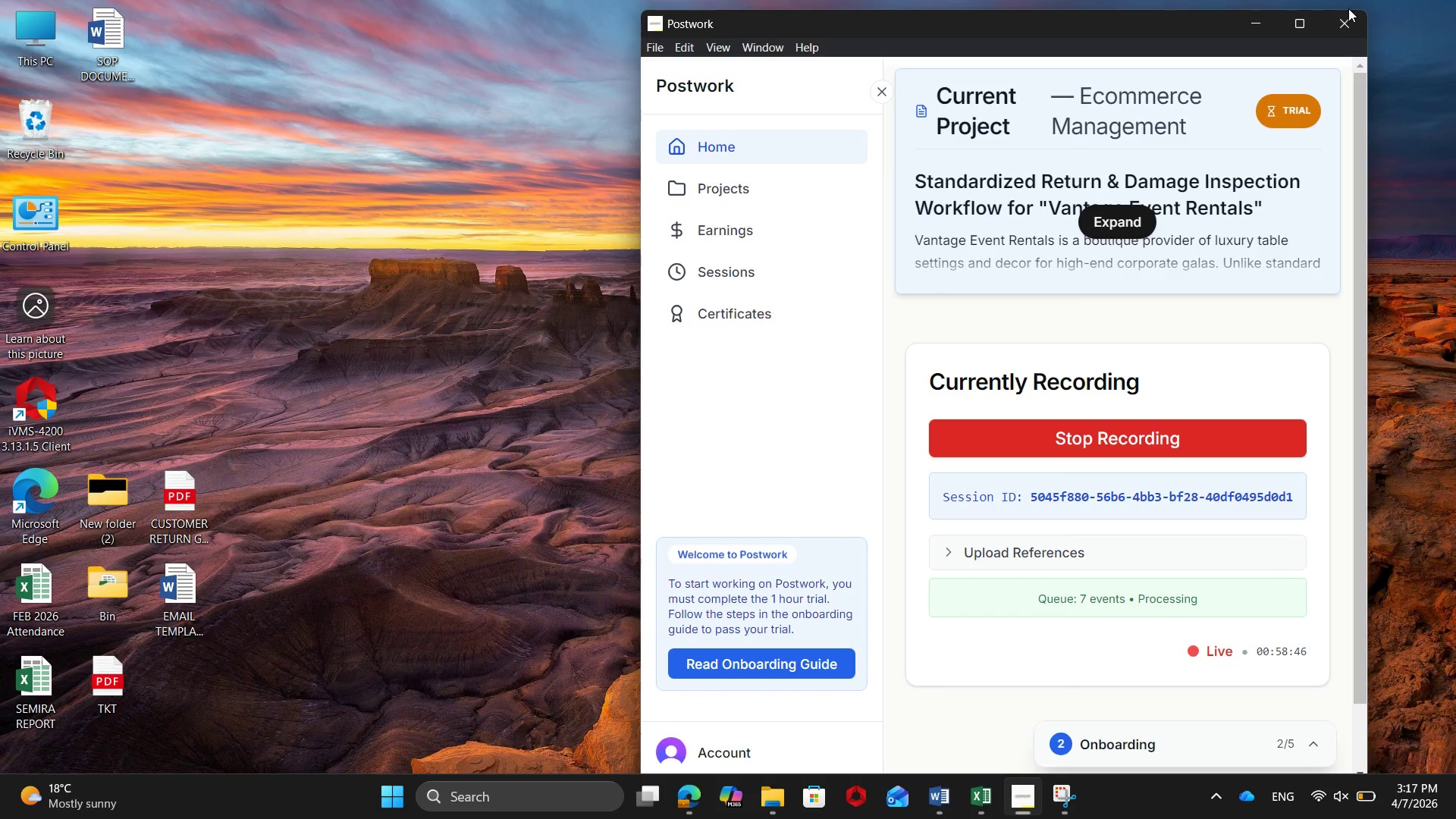 
left_click([906, 694])
 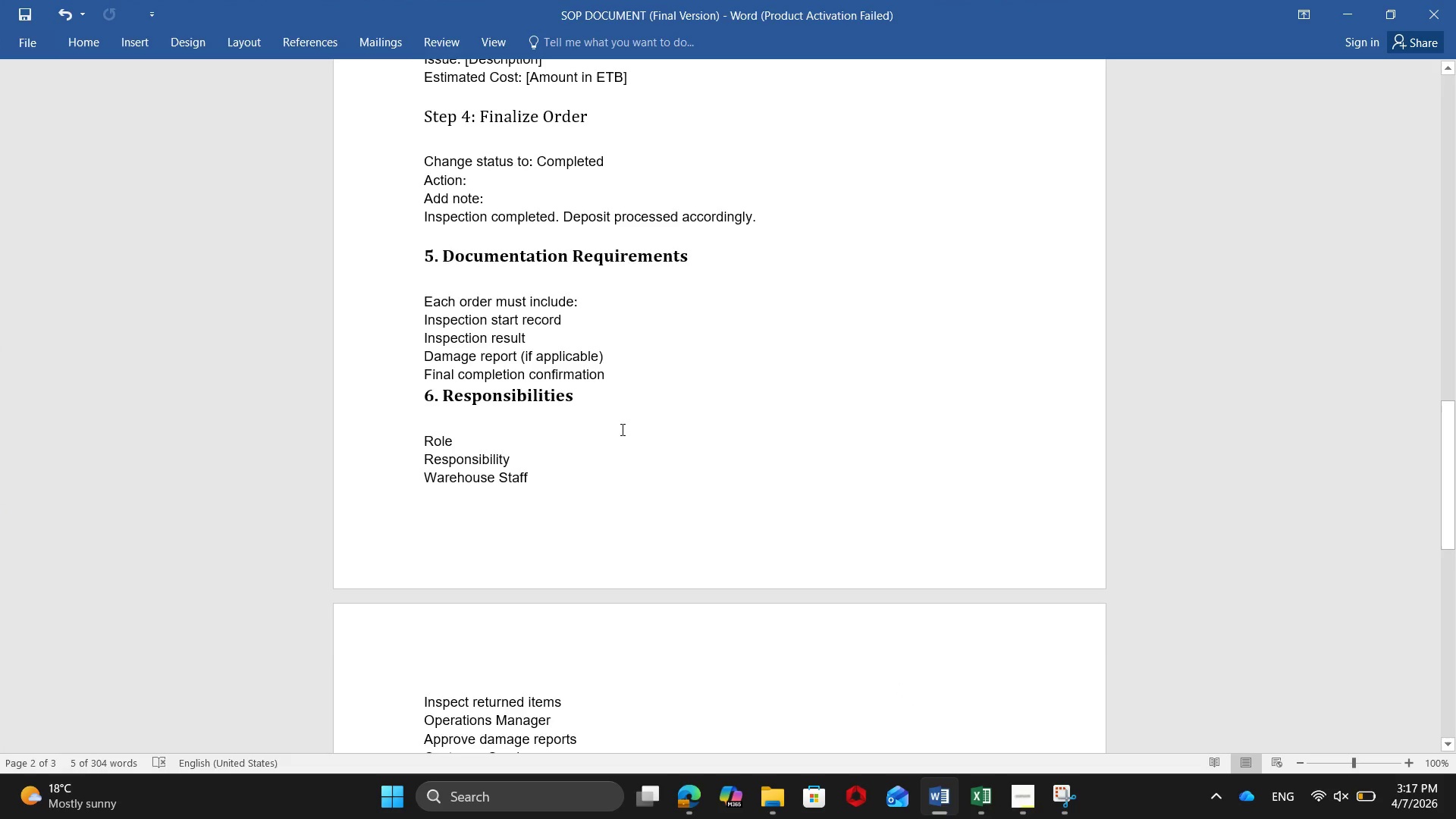 
scroll: coordinate [620, 413], scroll_direction: up, amount: 24.0
 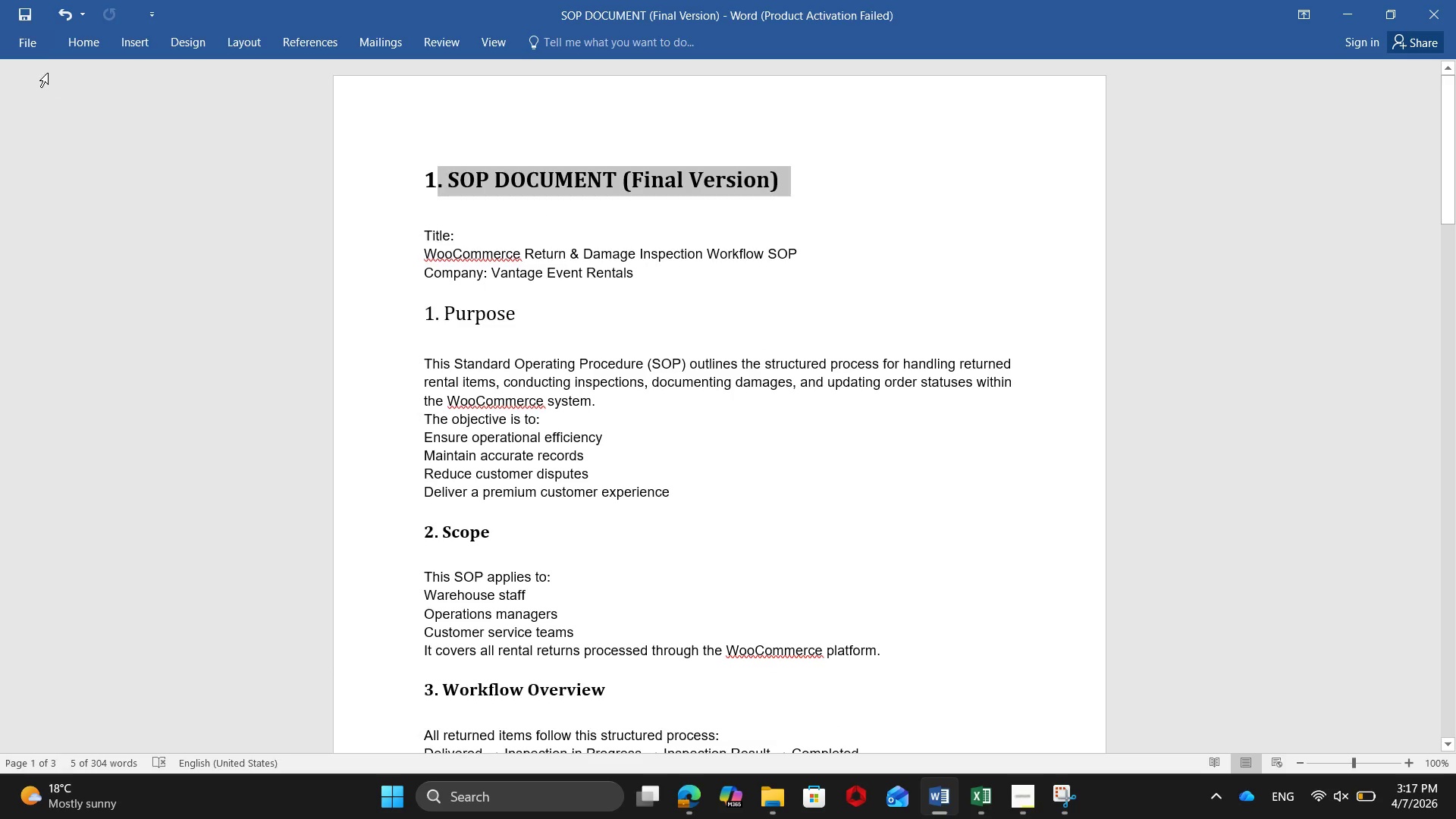 
left_click([27, 36])
 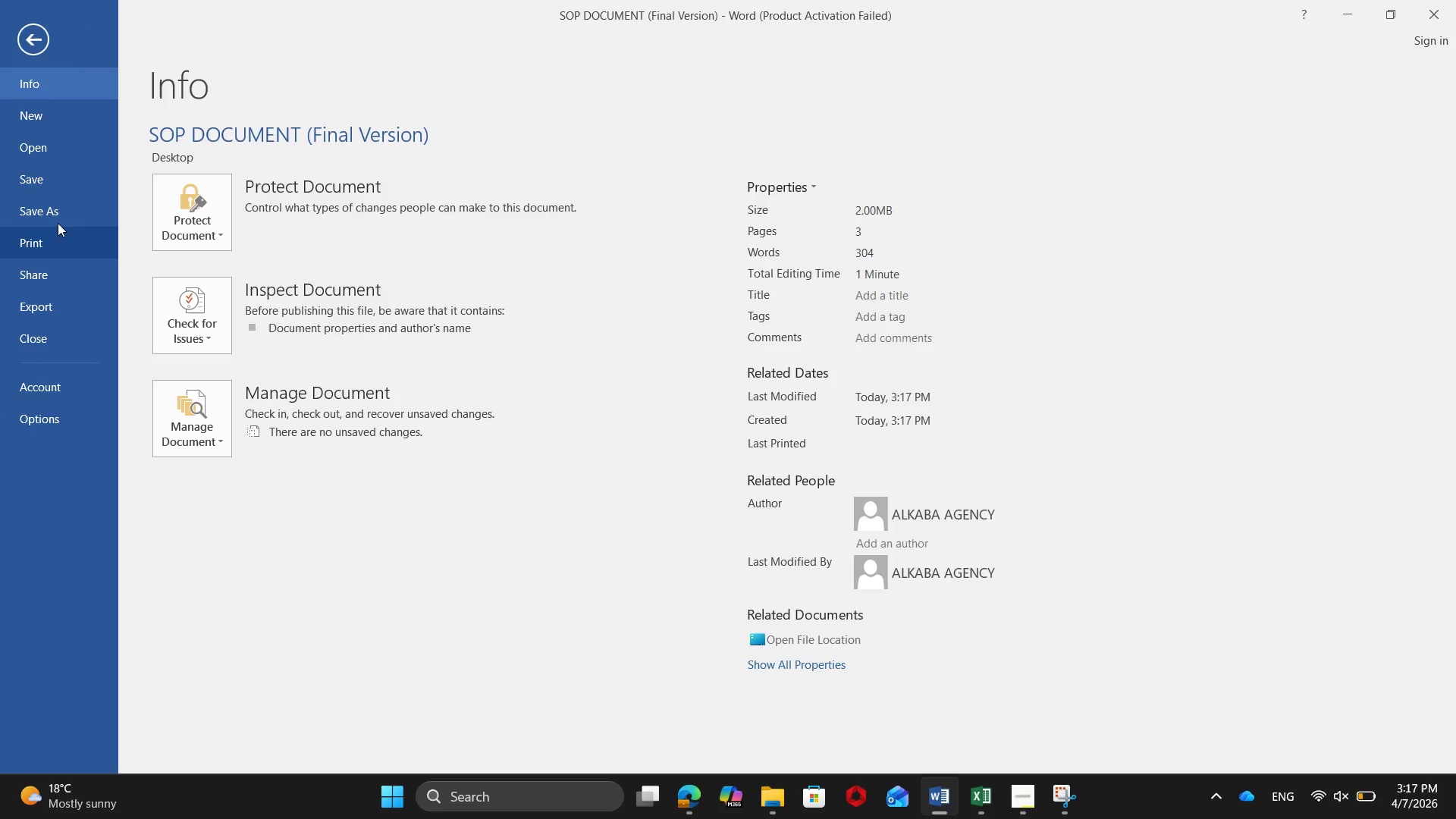 
left_click([58, 218])
 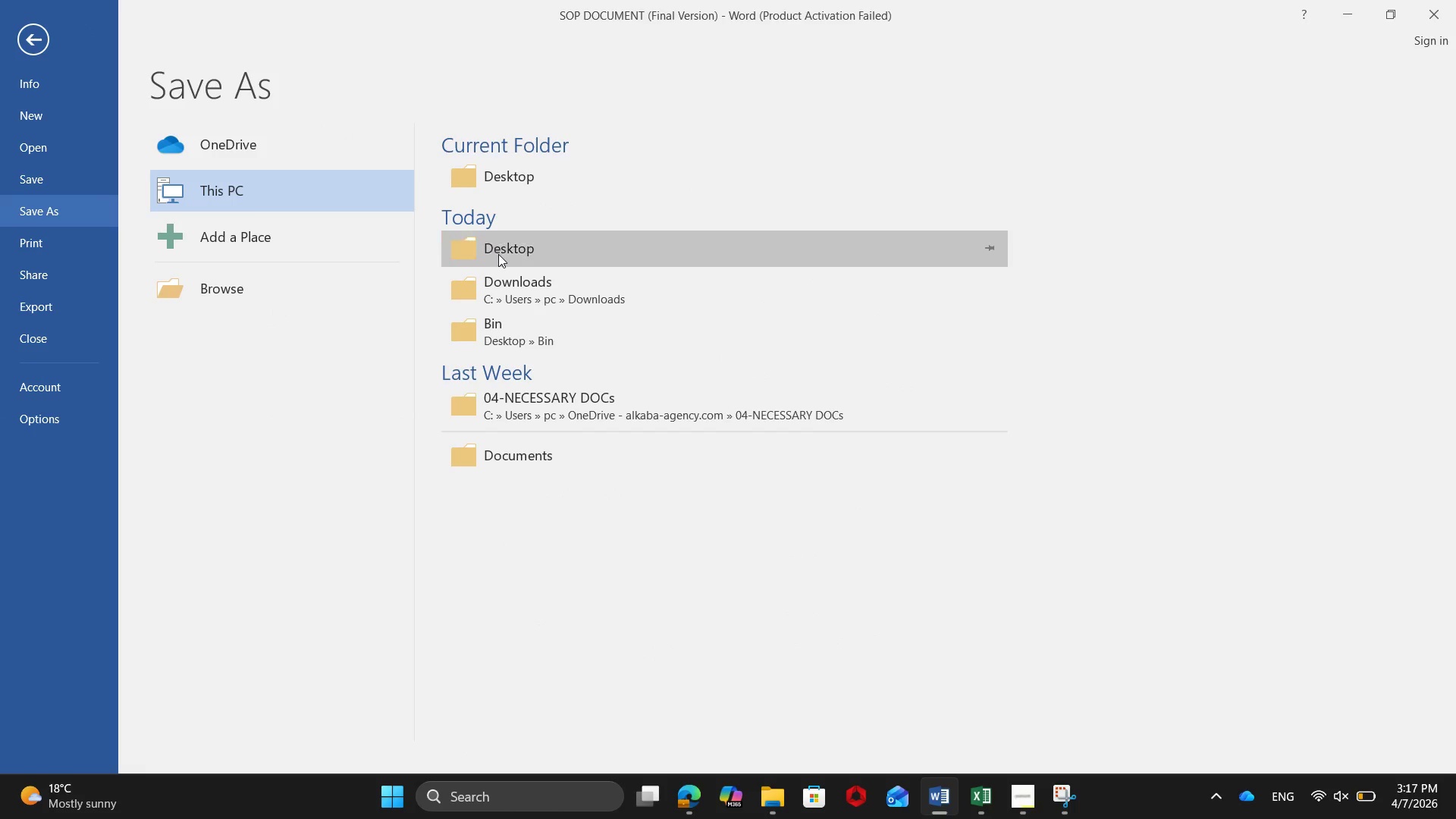 
left_click([501, 257])
 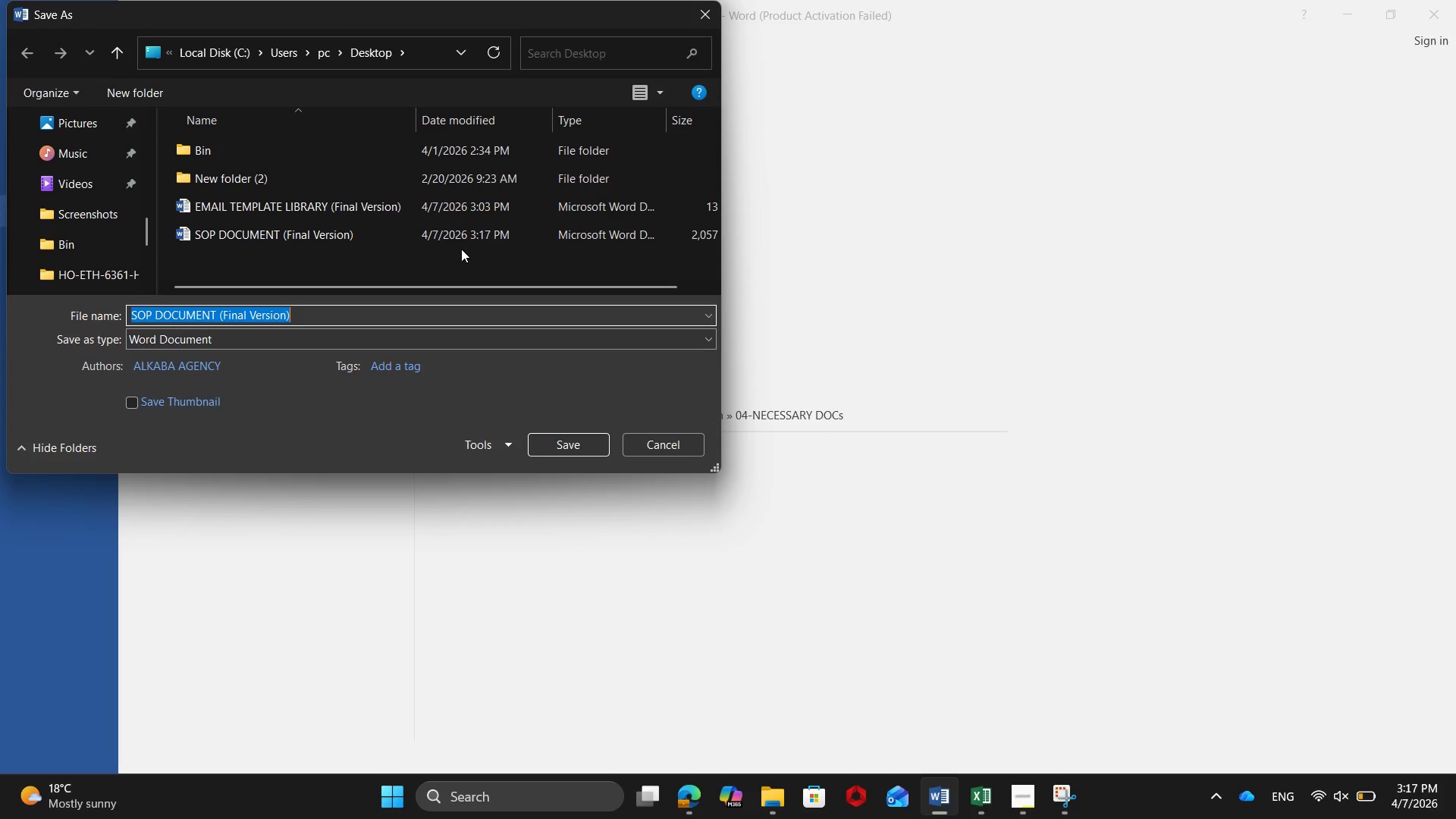 
mouse_move([231, 343])
 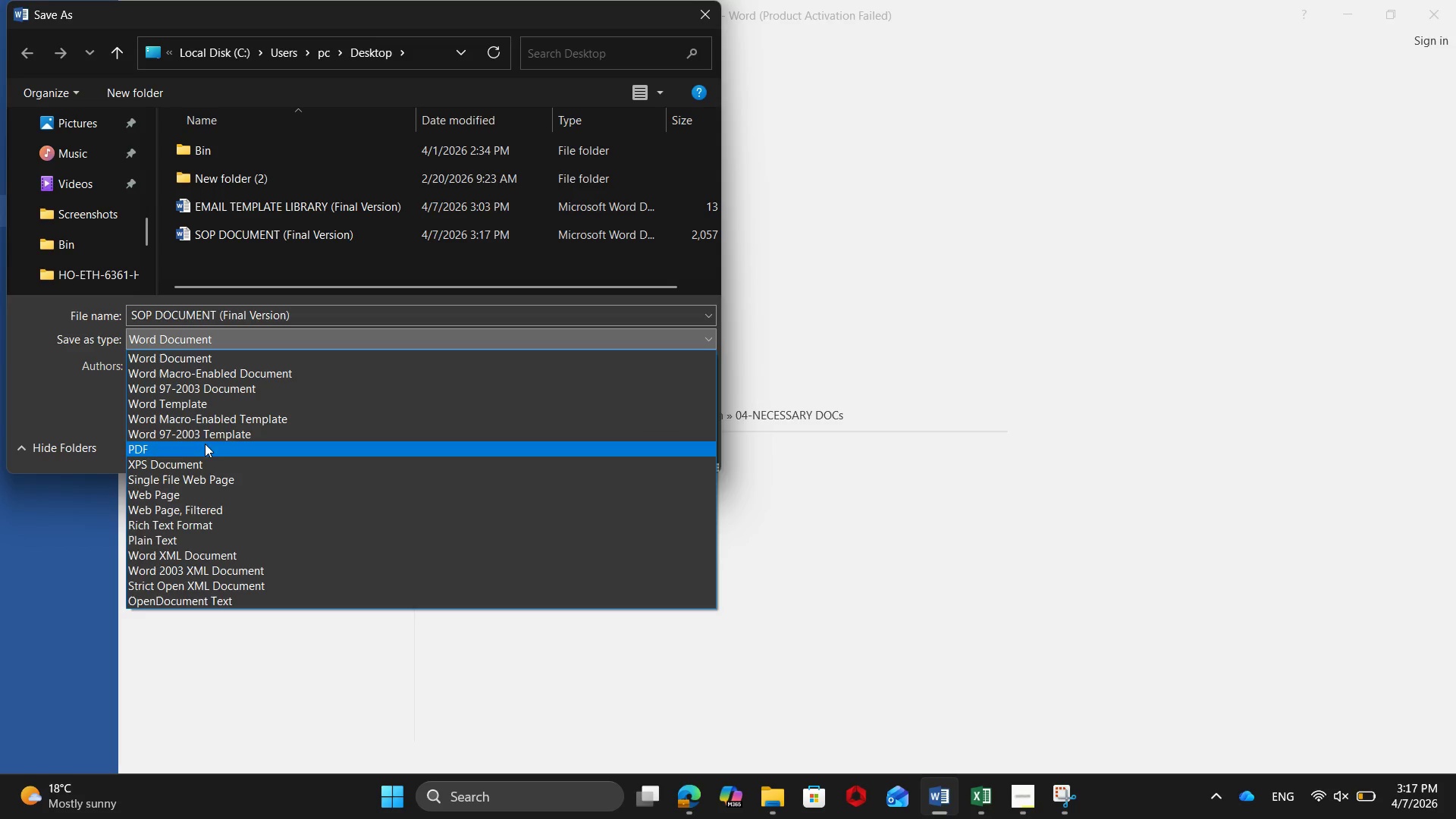 
left_click([201, 445])
 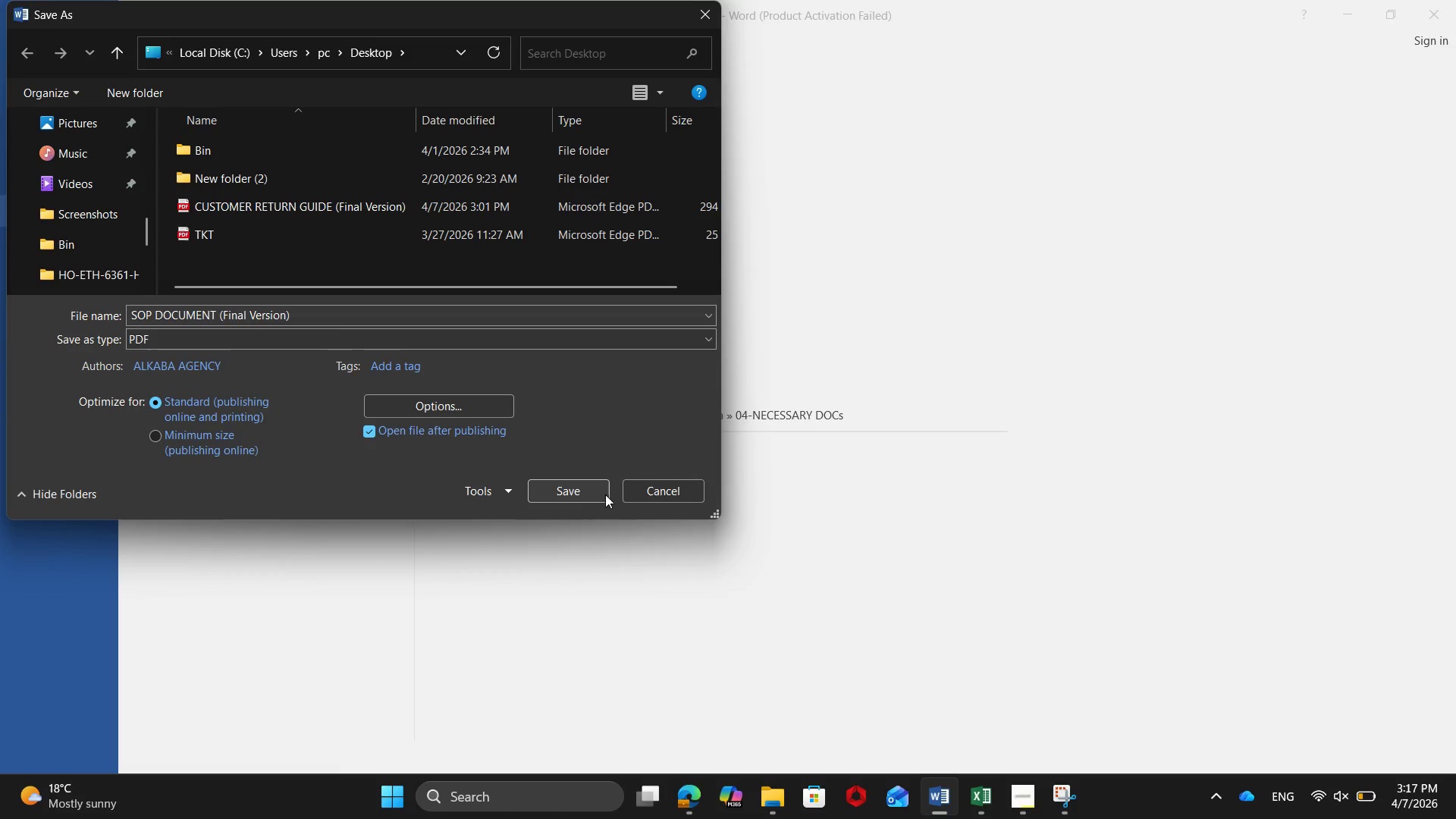 
left_click([572, 492])
 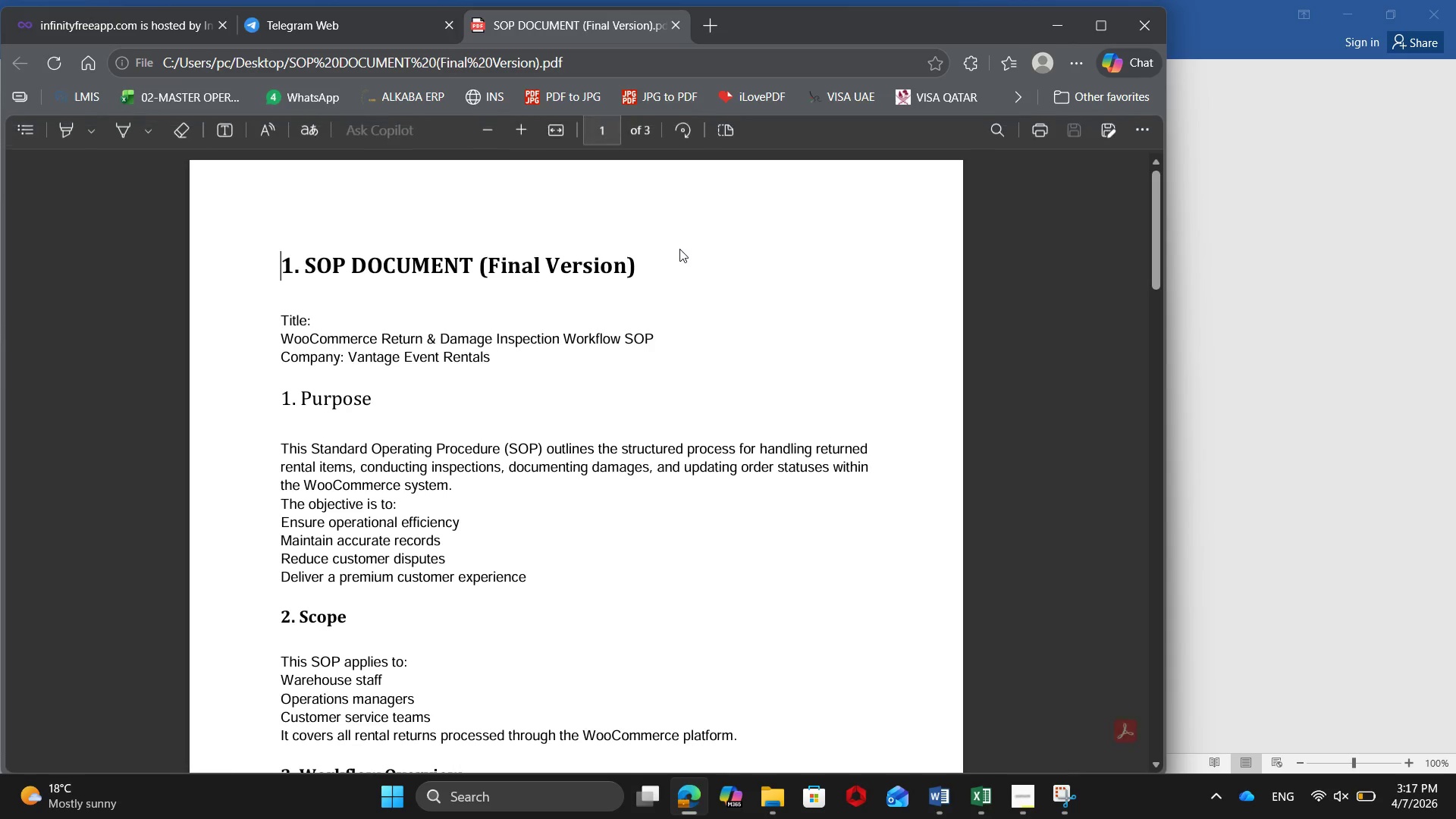 
left_click([1147, 24])
 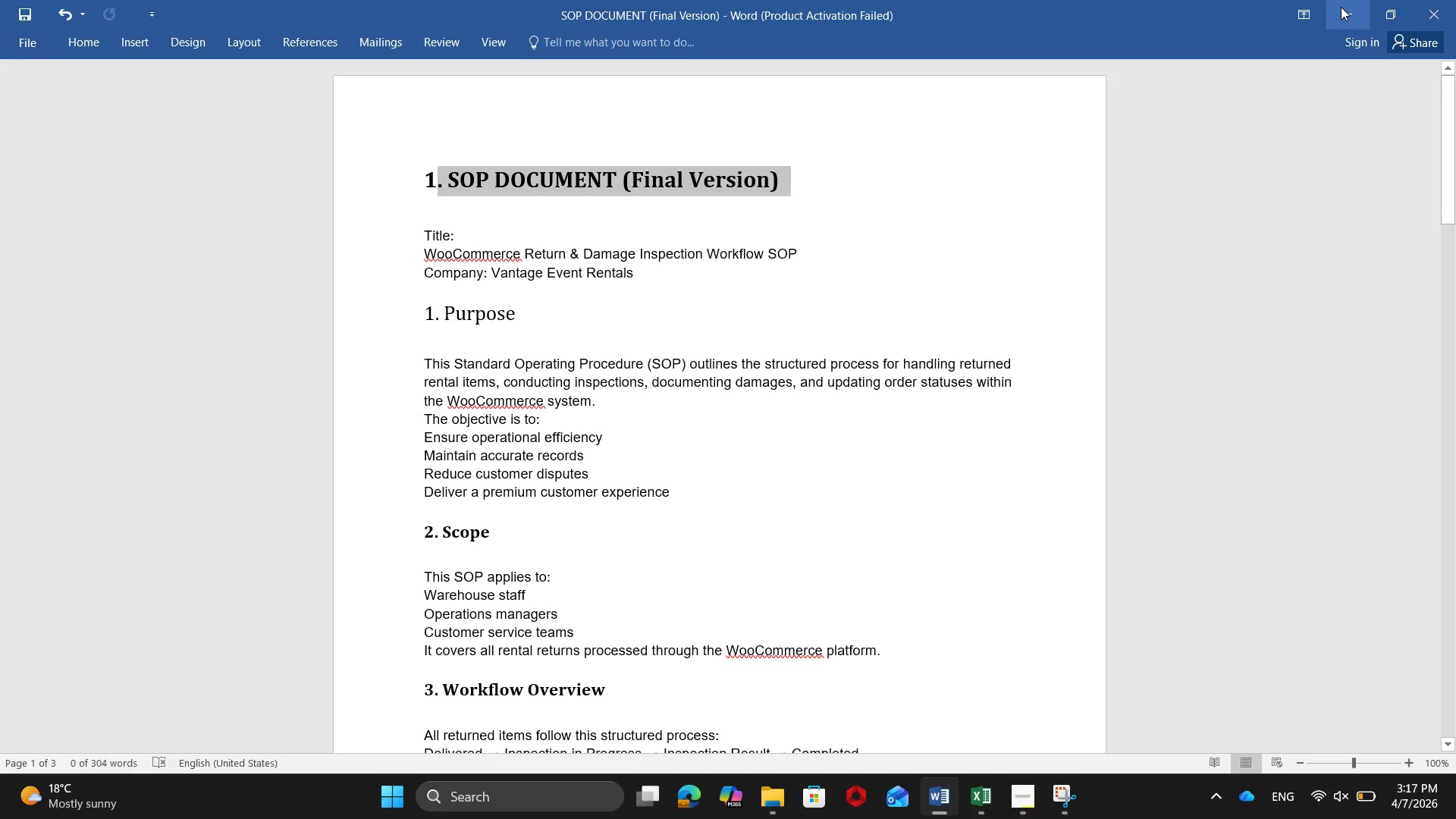 
left_click([1341, 7])